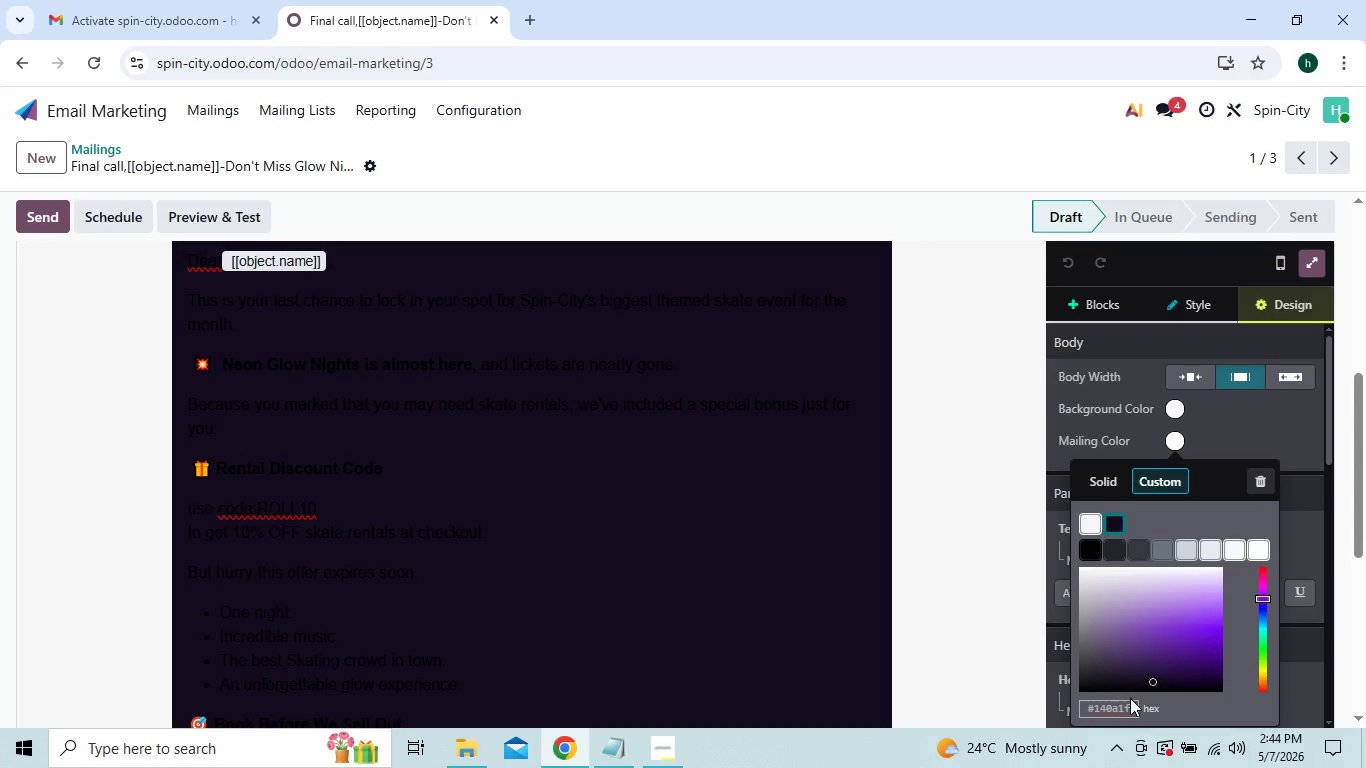 
left_click([1114, 708])
 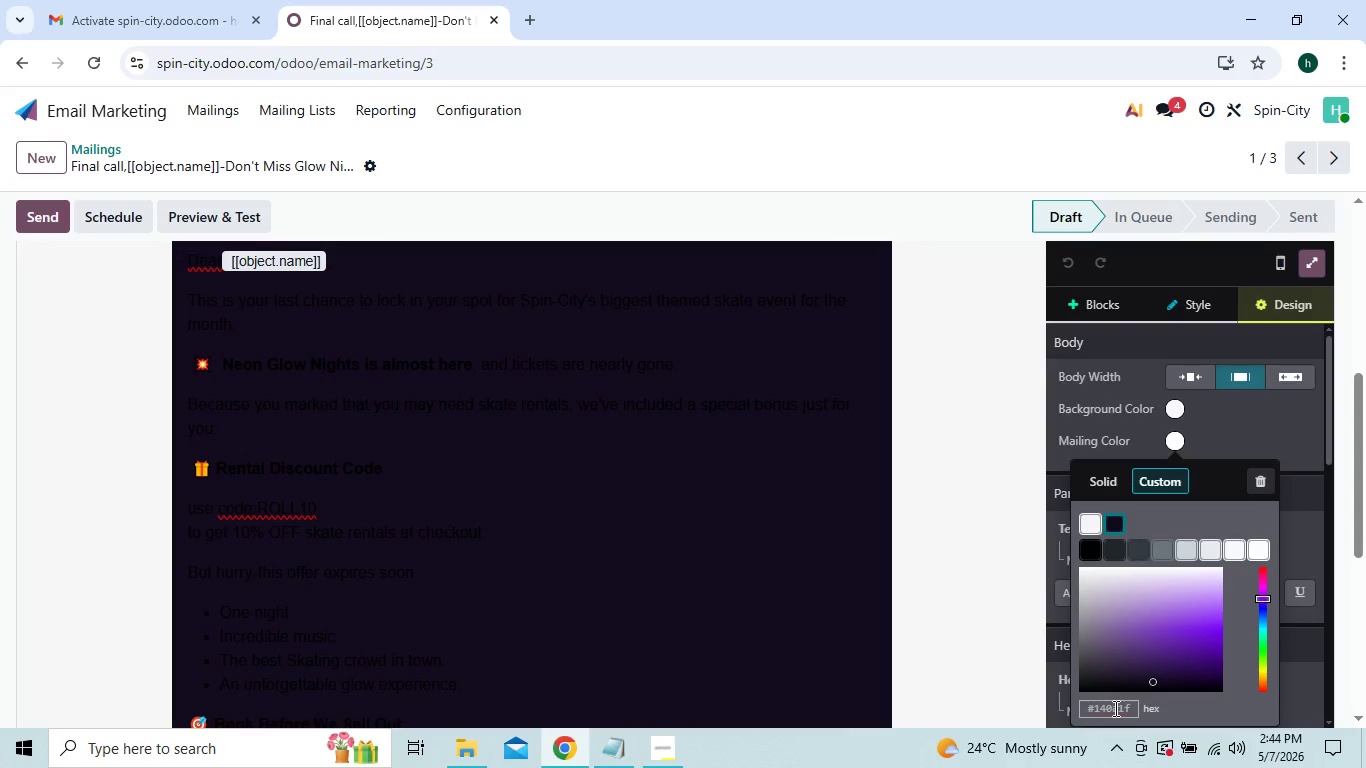 
key(Control+A)
 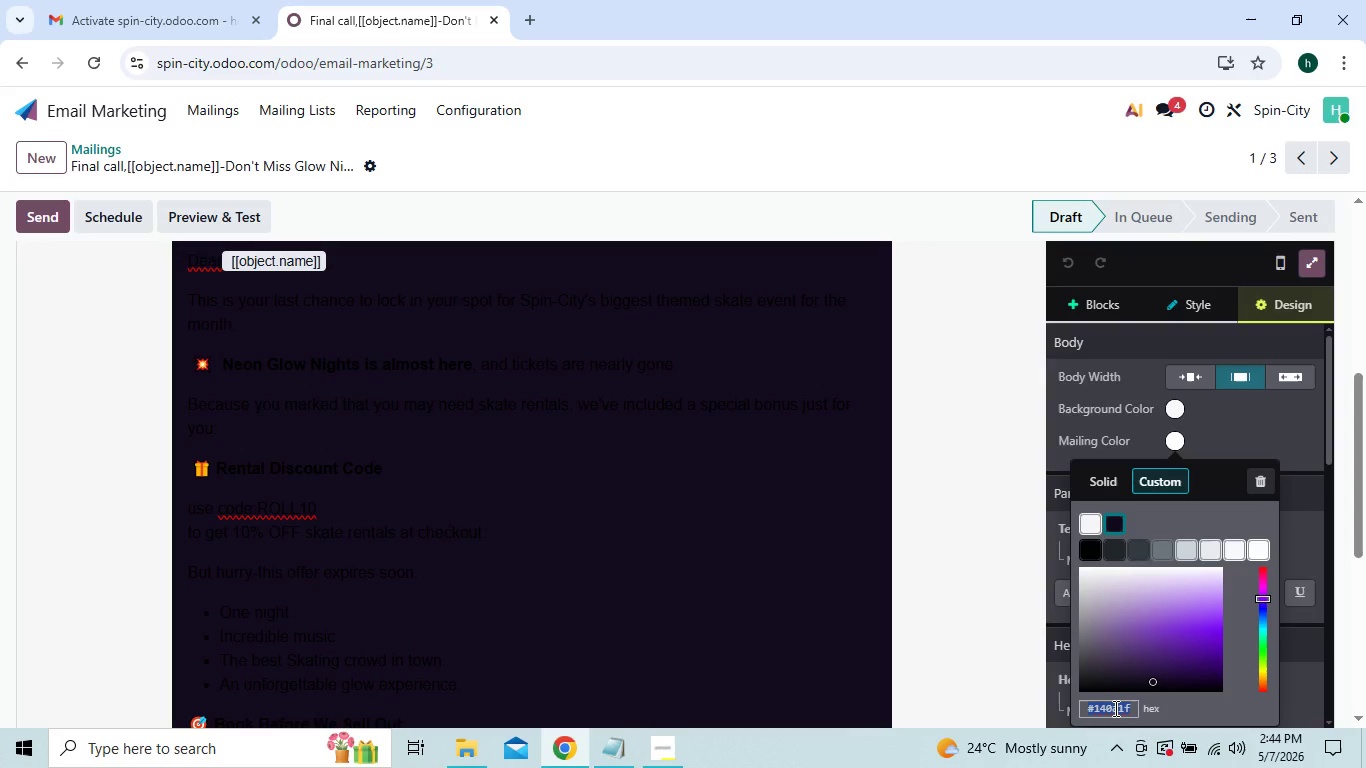 
key(Control+C)
 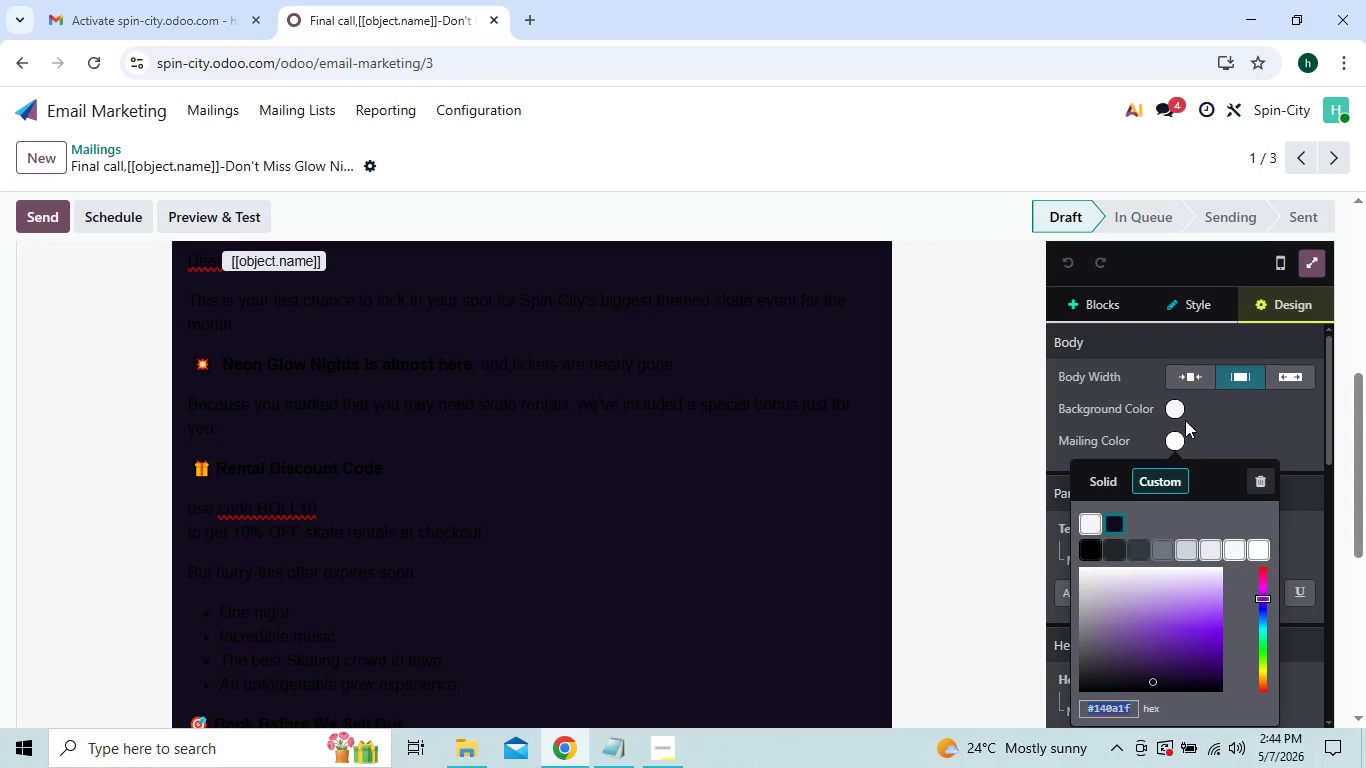 
left_click([1184, 414])
 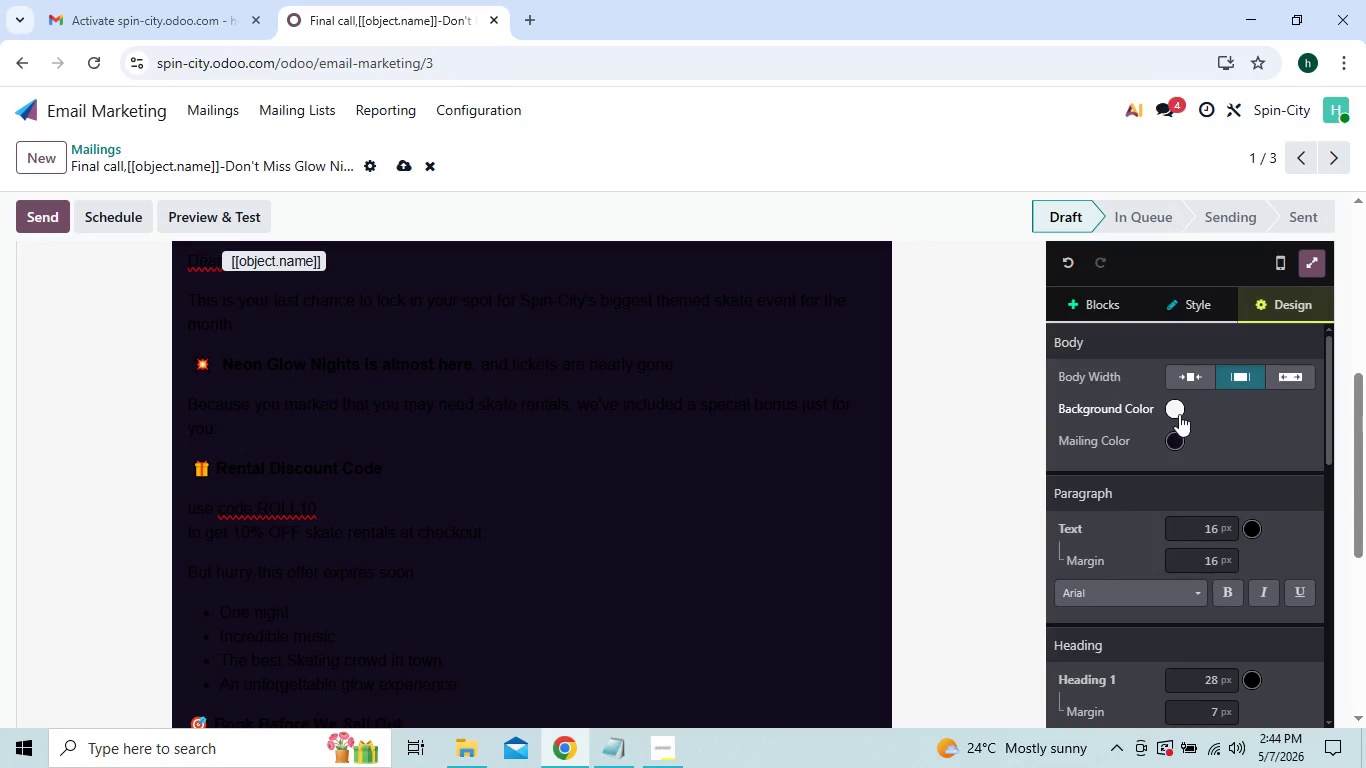 
left_click([1175, 413])
 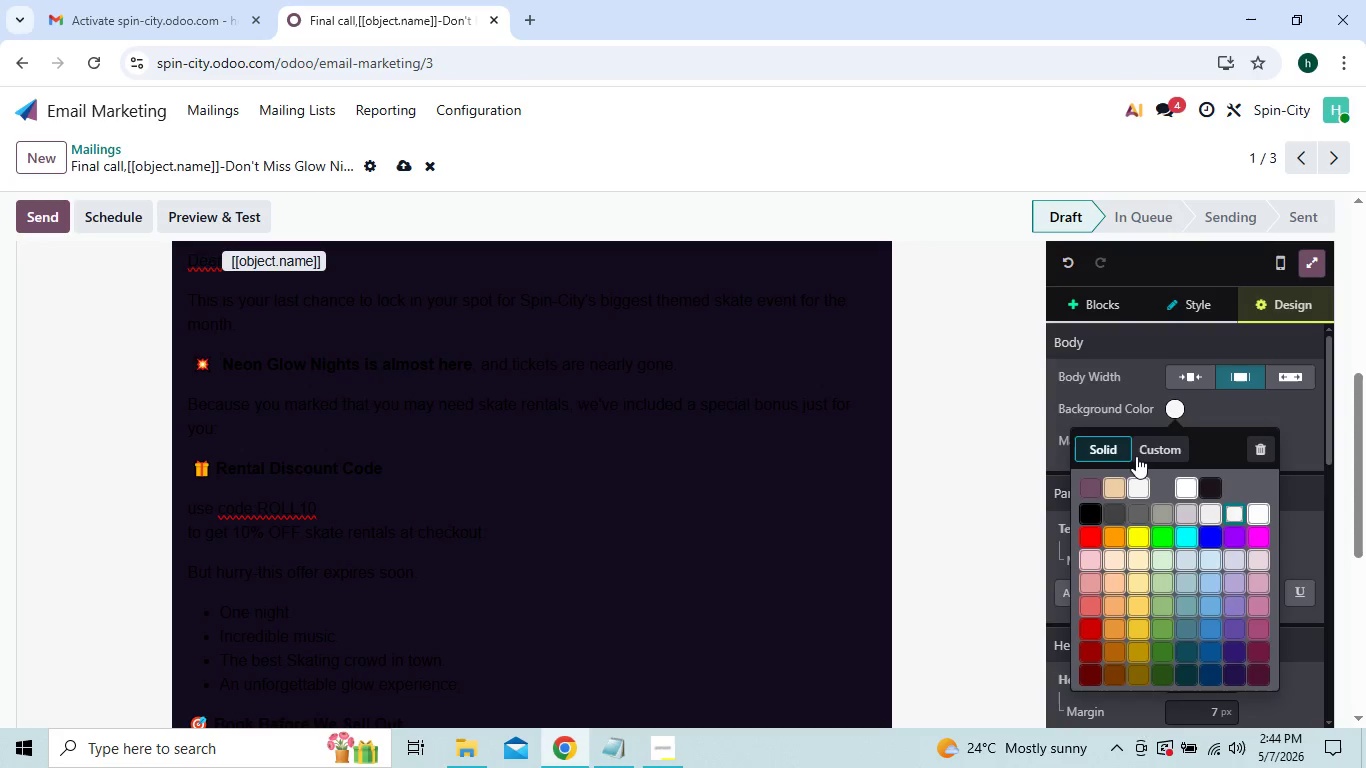 
left_click([1156, 450])
 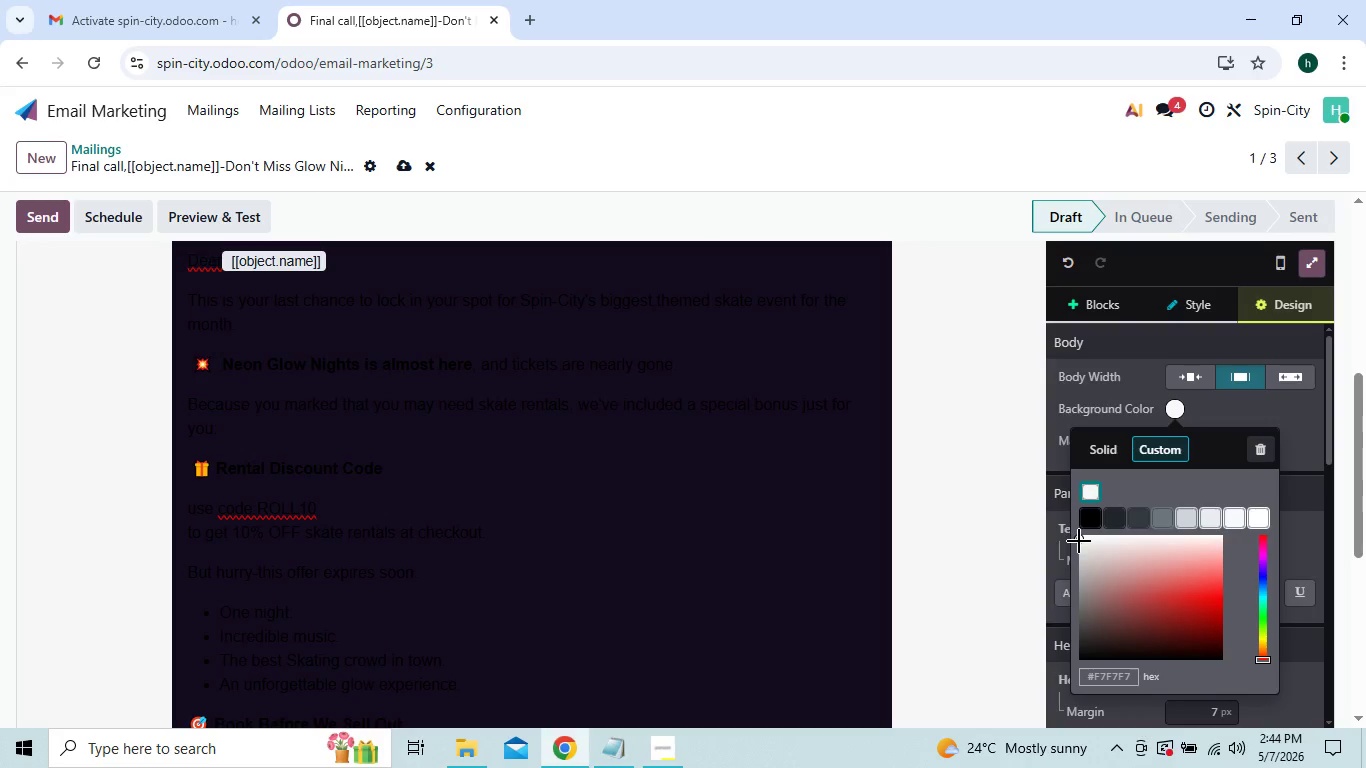 
left_click([1112, 667])
 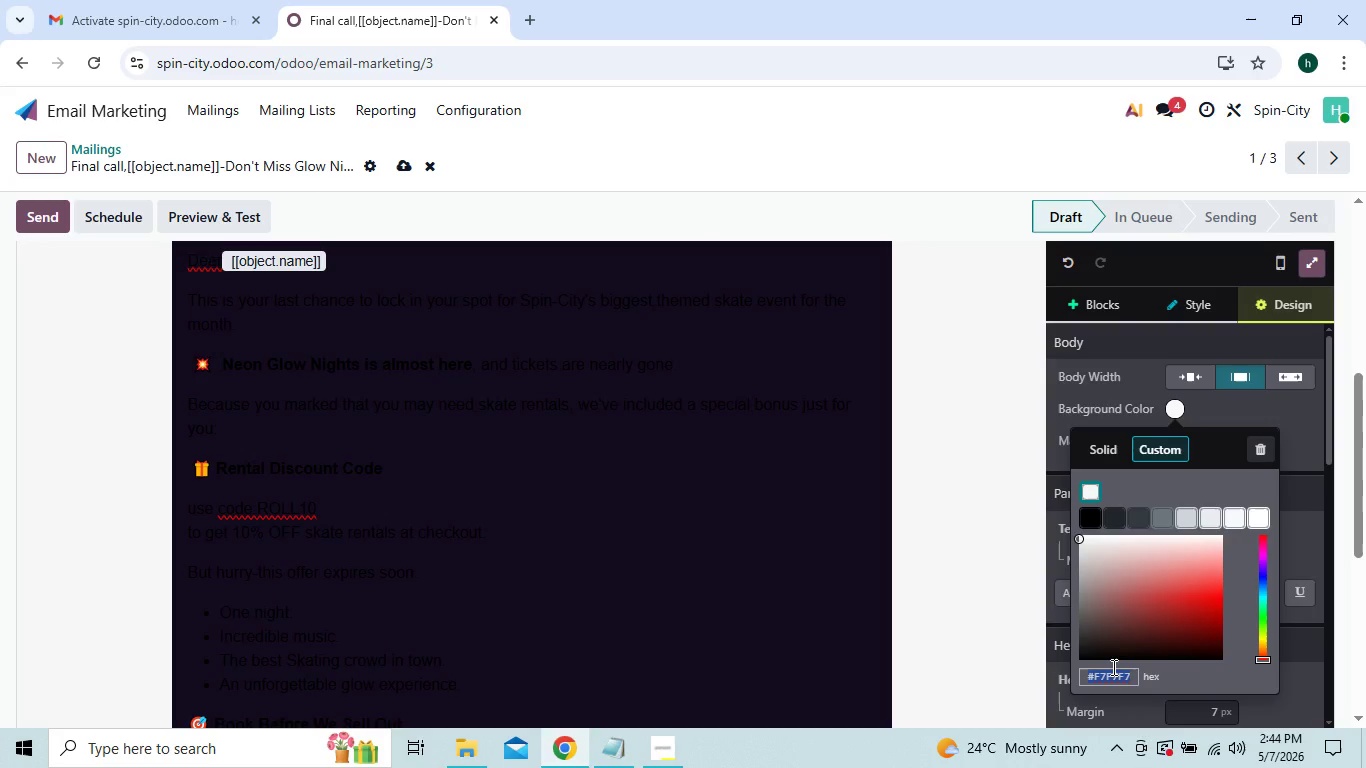 
key(Control+C)
 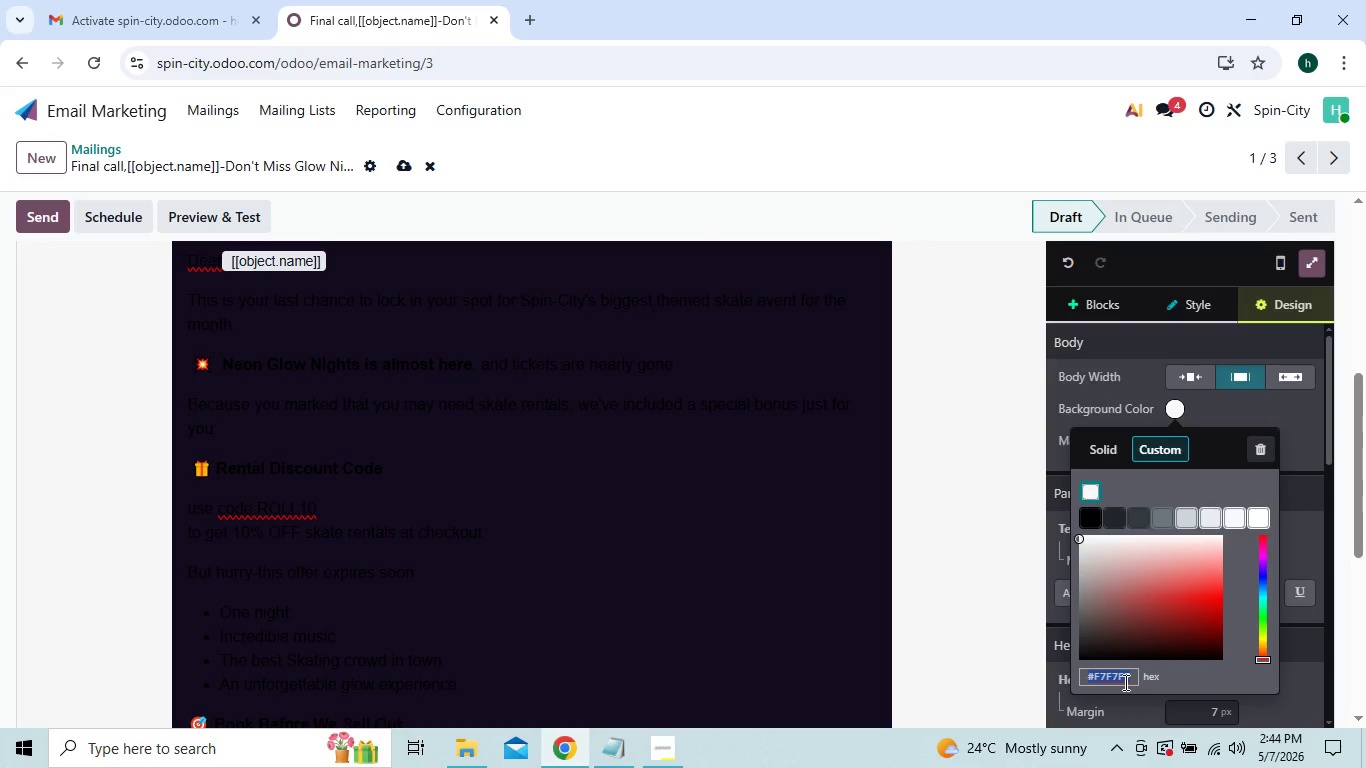 
left_click([1121, 681])
 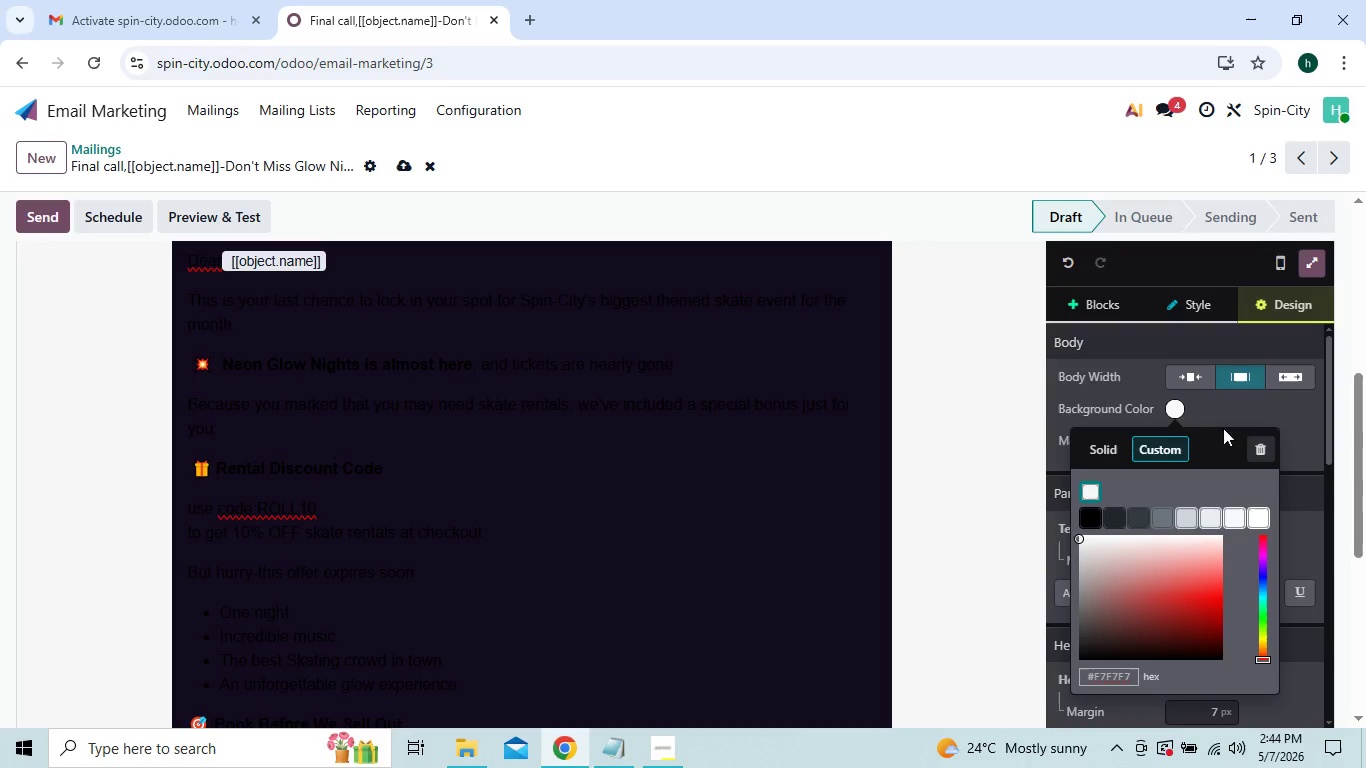 
left_click([1230, 412])
 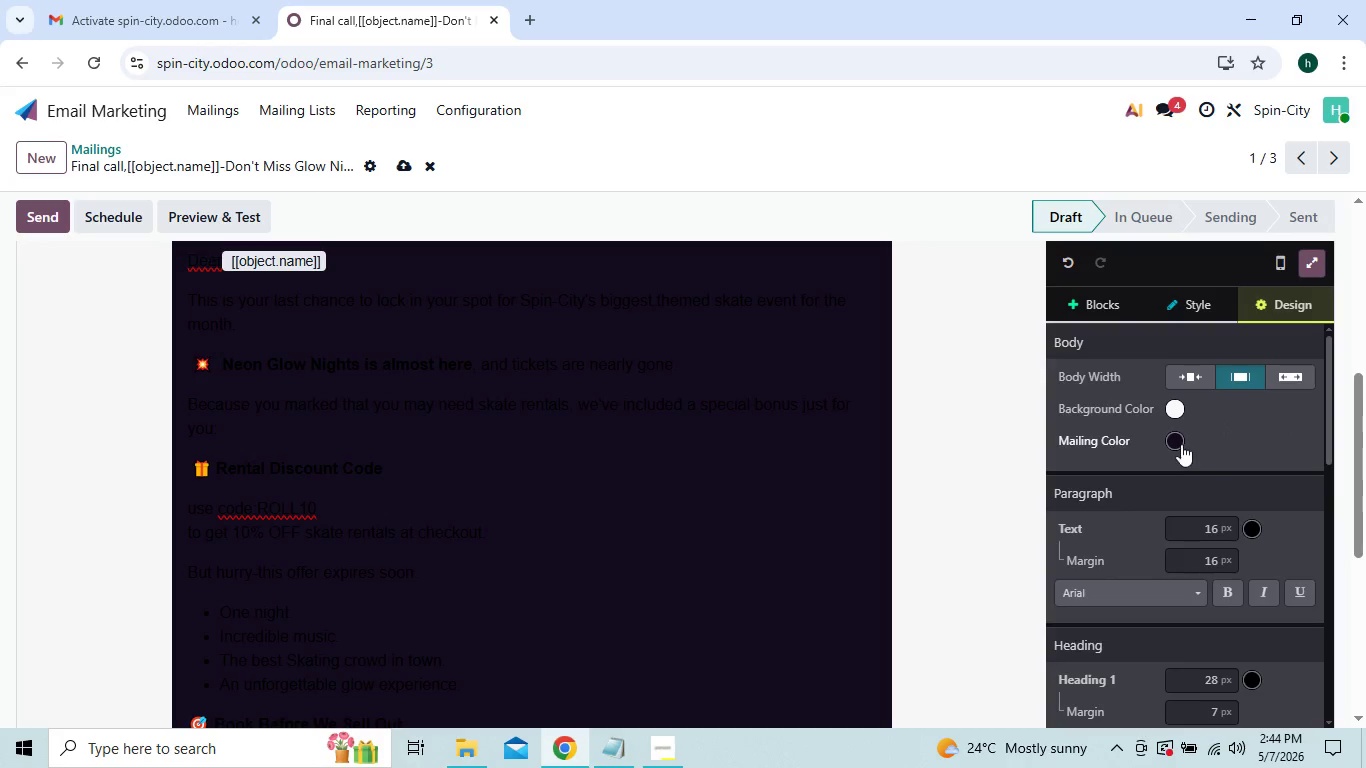 
left_click([1178, 443])
 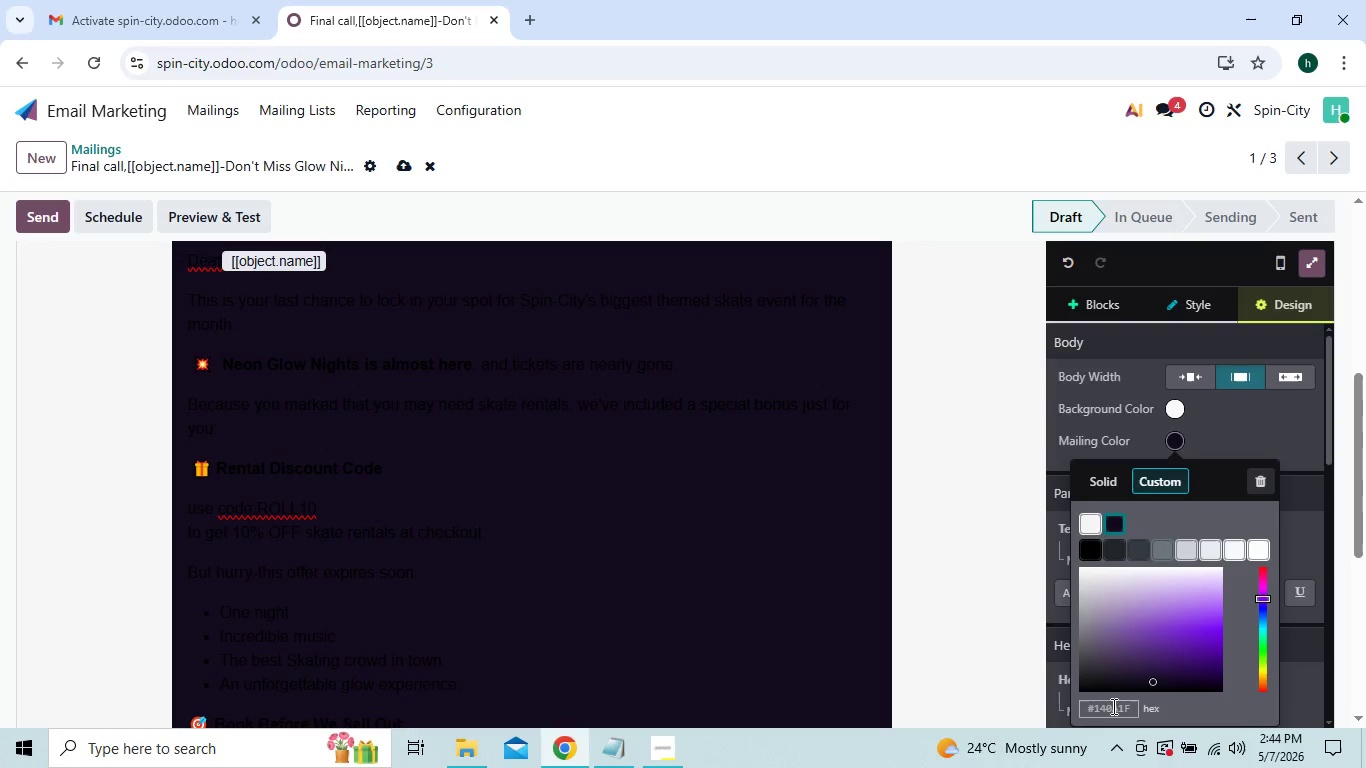 
left_click([1112, 707])
 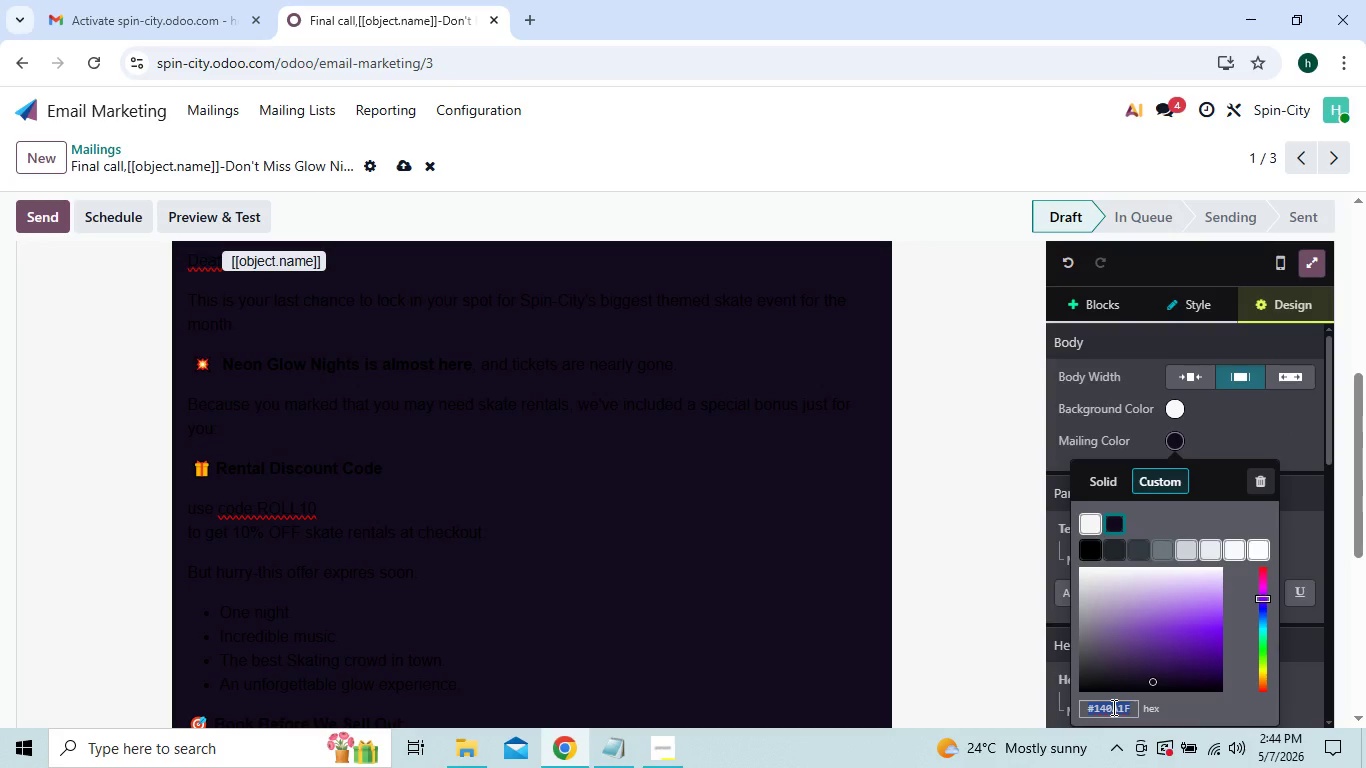 
hold_key(key=ControlLeft, duration=1.5)
 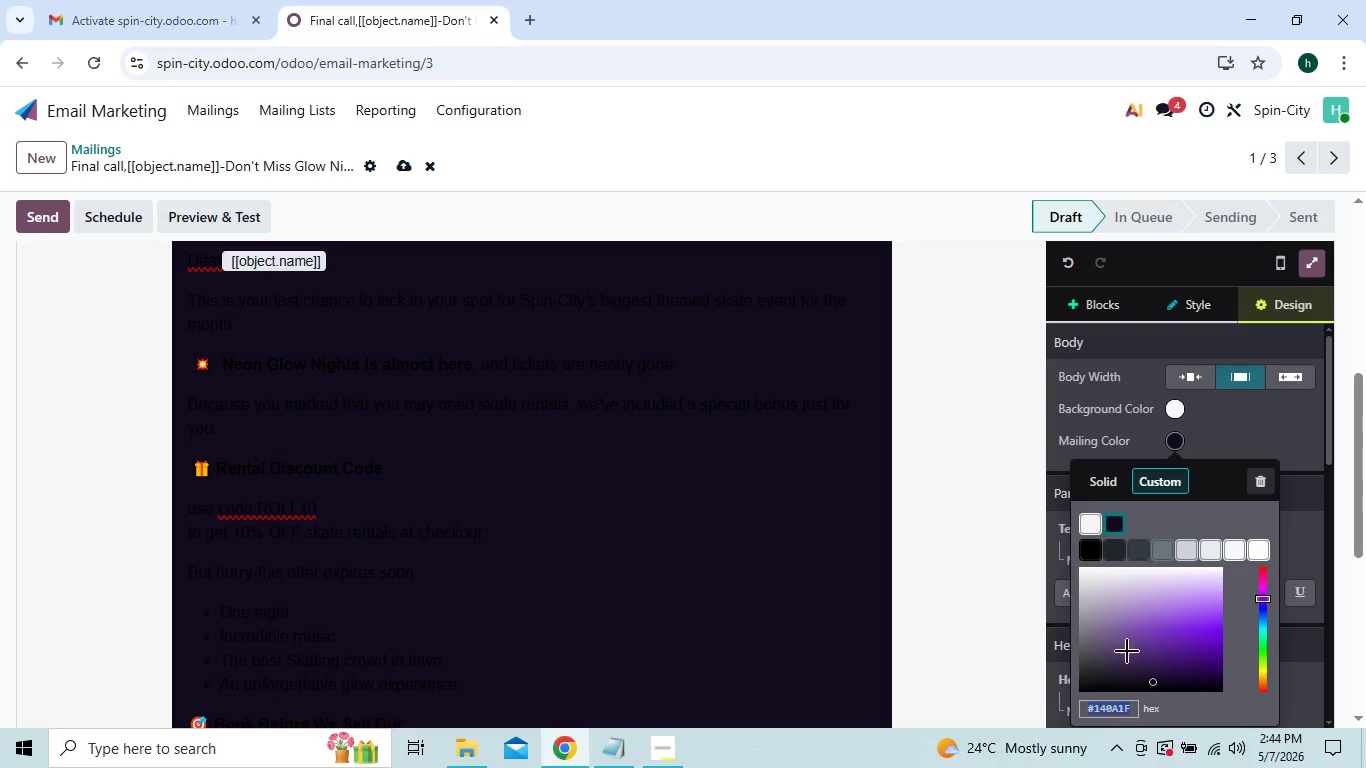 
key(Control+C)
 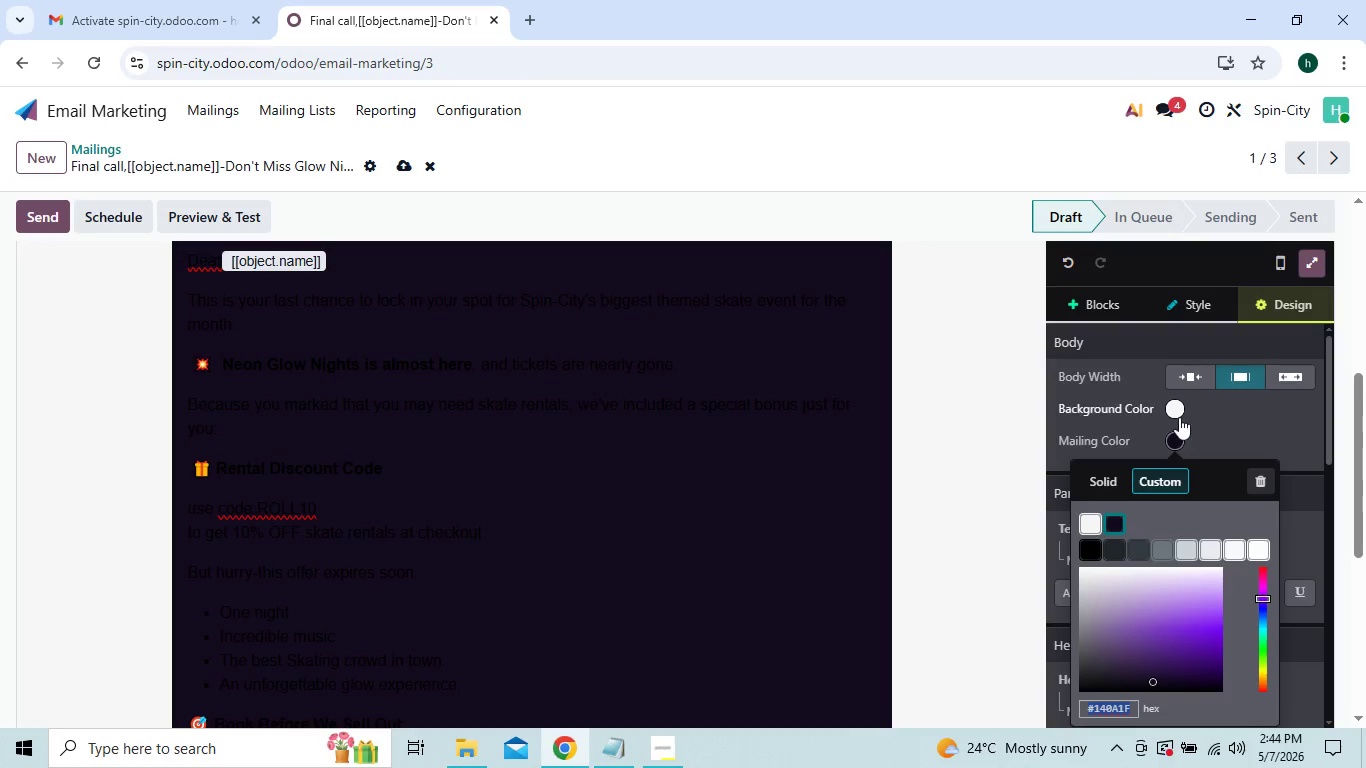 
left_click([1179, 417])
 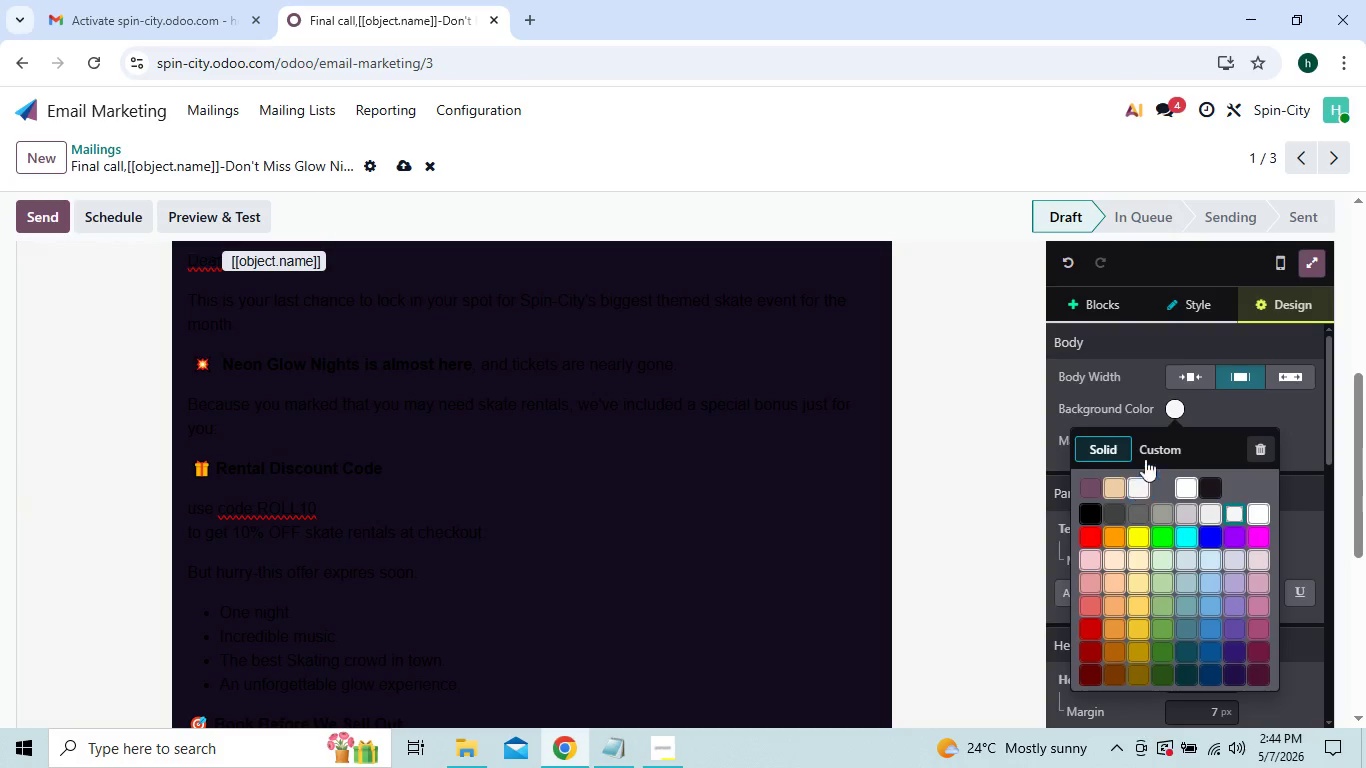 
left_click([1149, 447])
 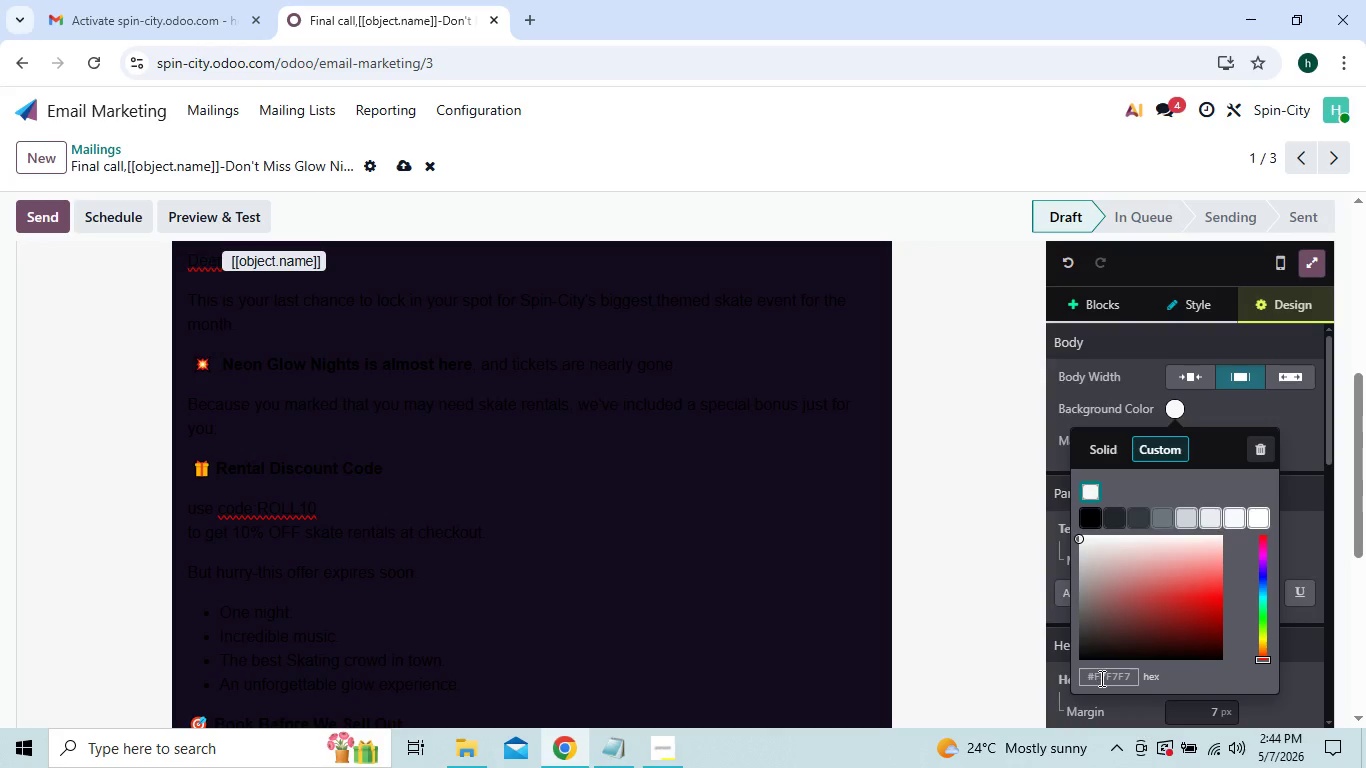 
left_click([1100, 678])
 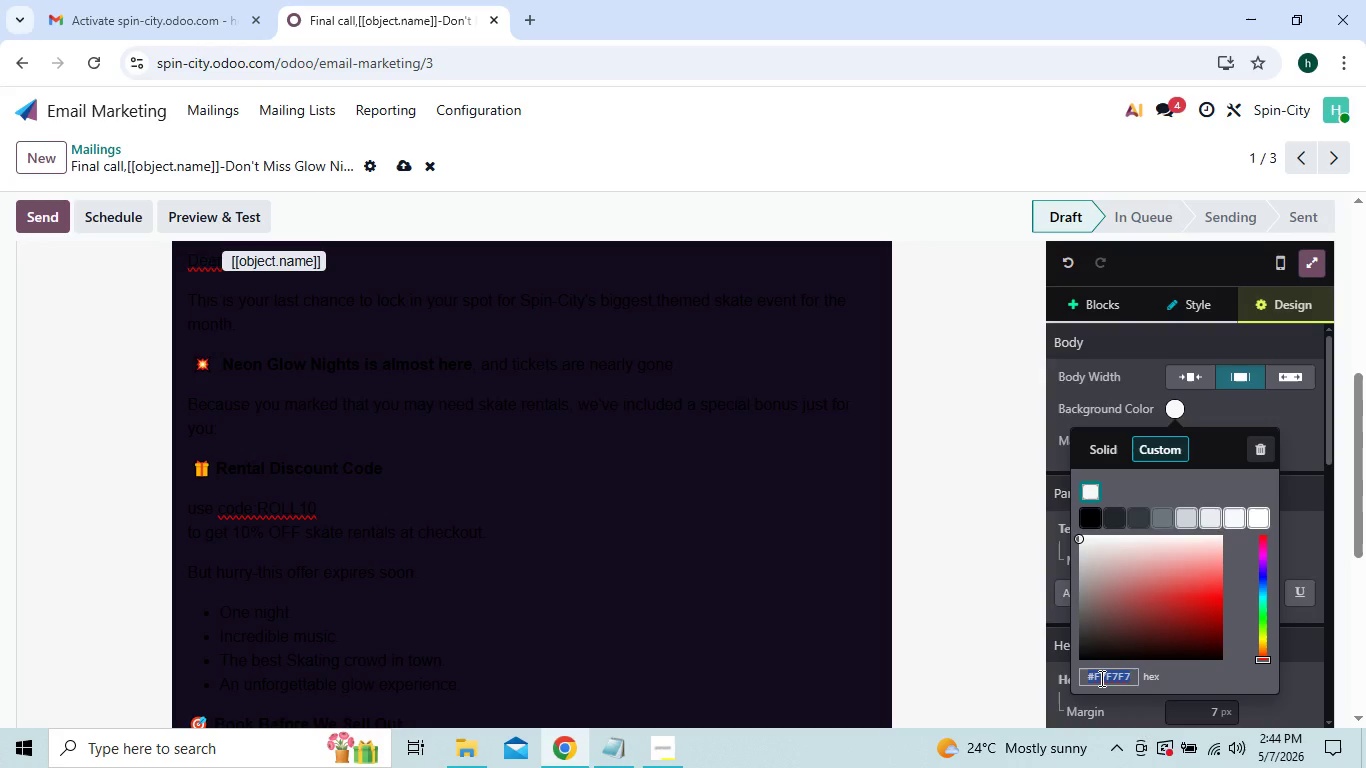 
key(Control+V)
 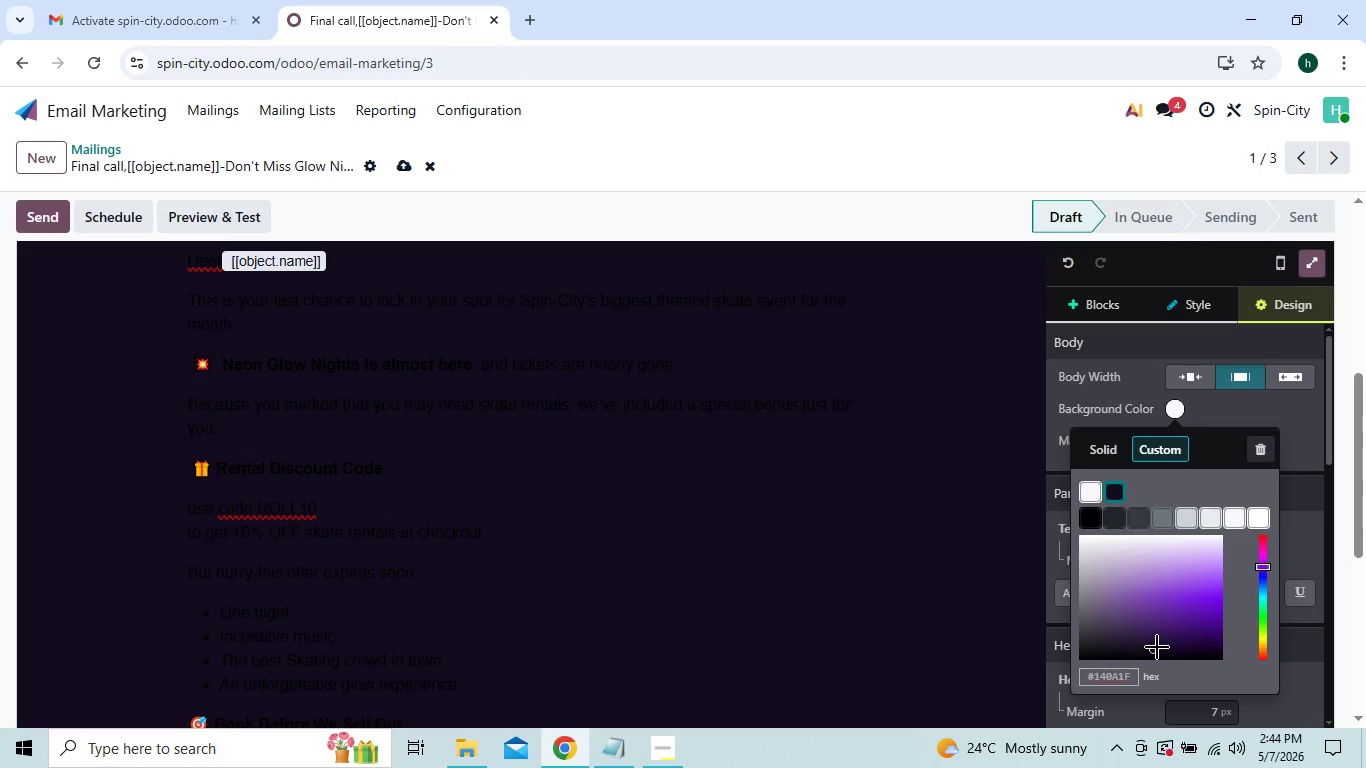 
left_click_drag(start_coordinate=[1155, 649], to_coordinate=[1160, 652])
 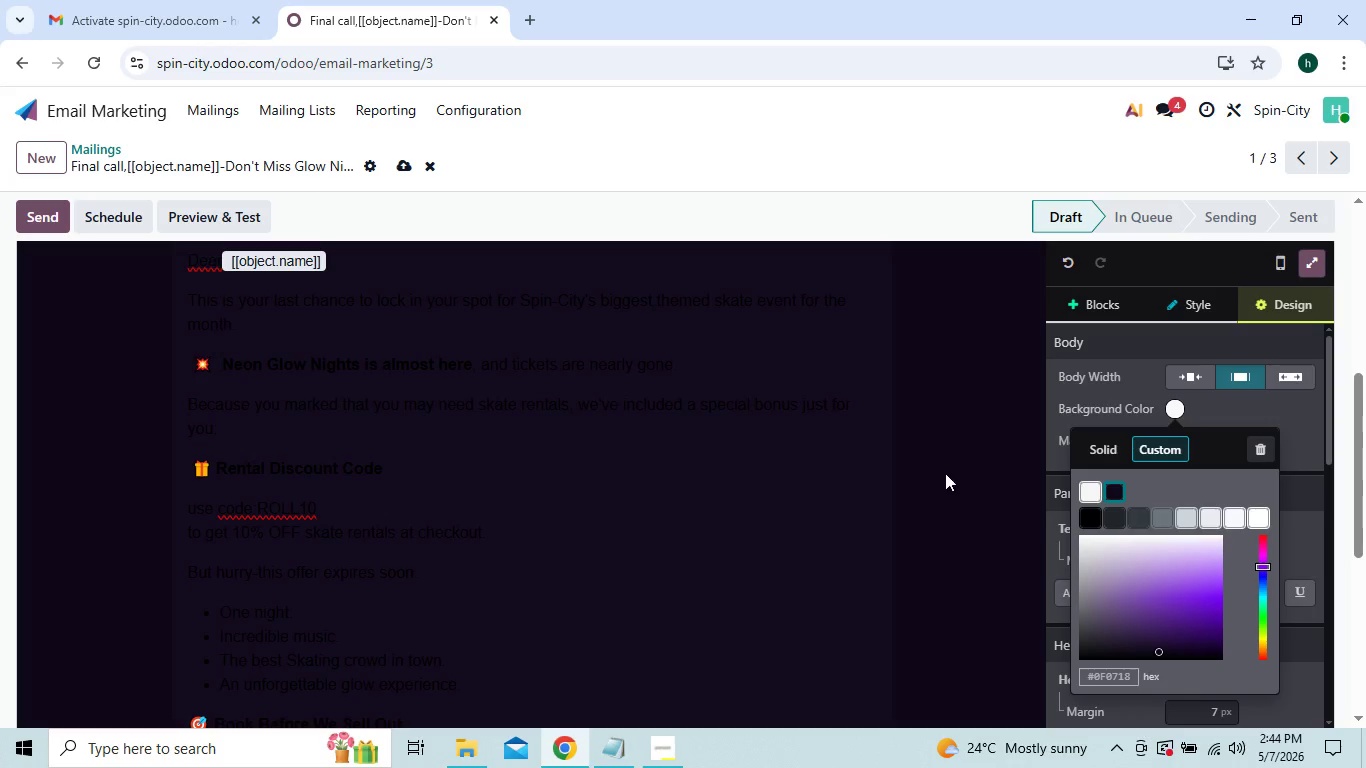 
left_click([945, 473])
 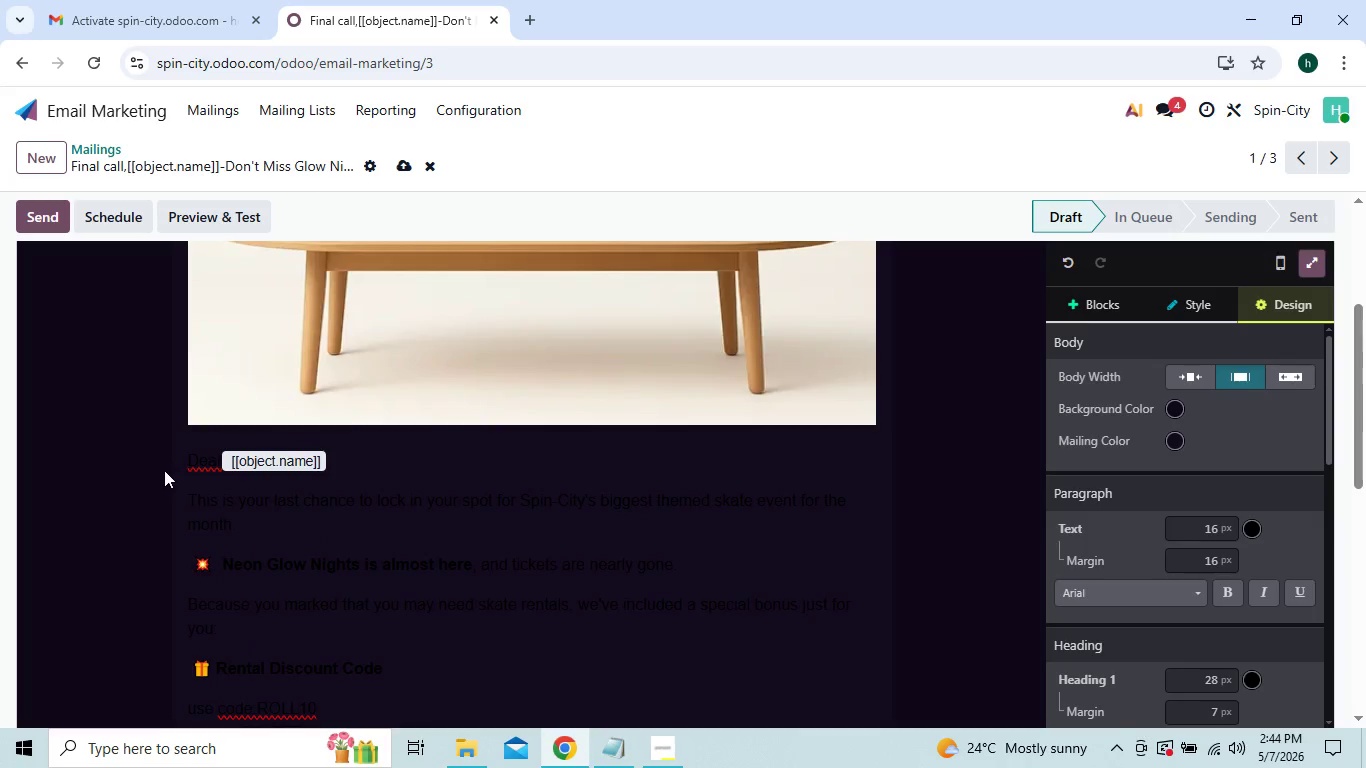 
left_click([184, 464])
 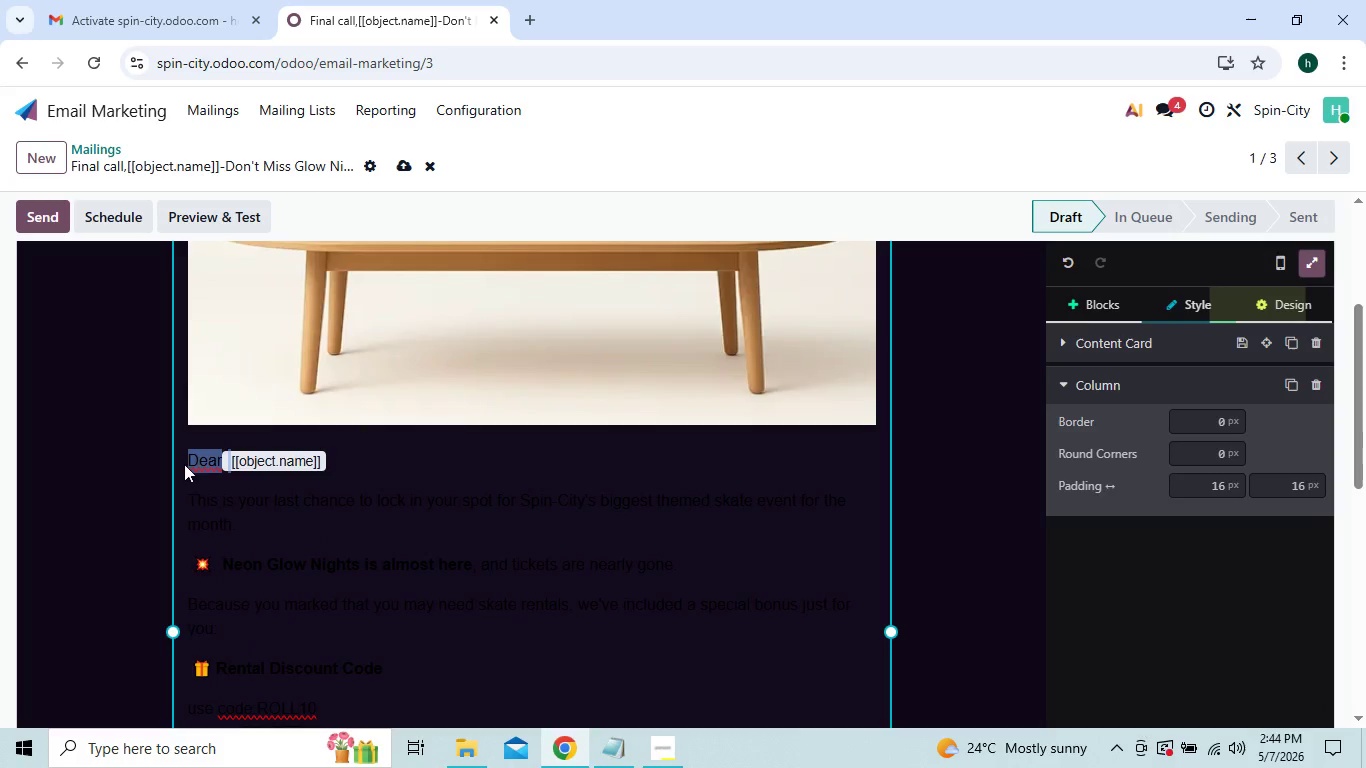 
left_click_drag(start_coordinate=[184, 464], to_coordinate=[790, 469])
 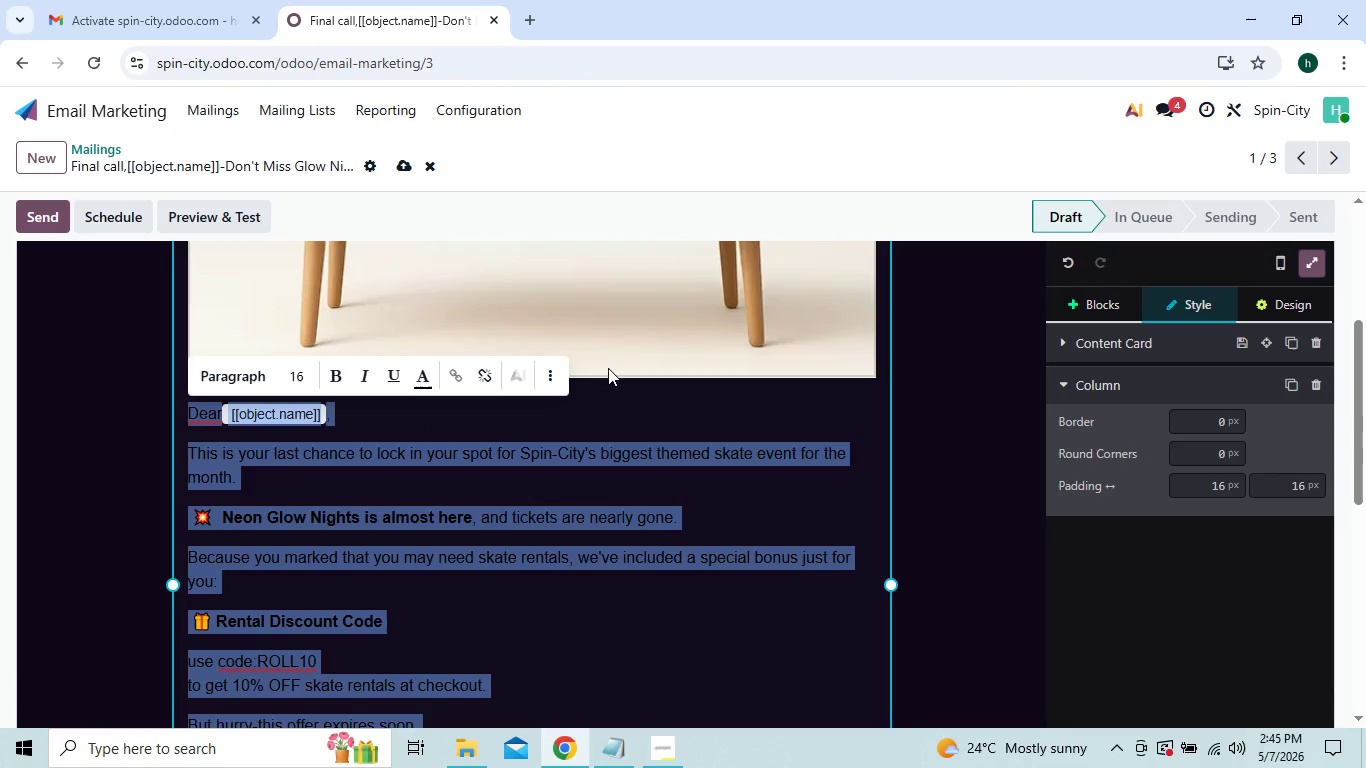 
left_click([428, 378])
 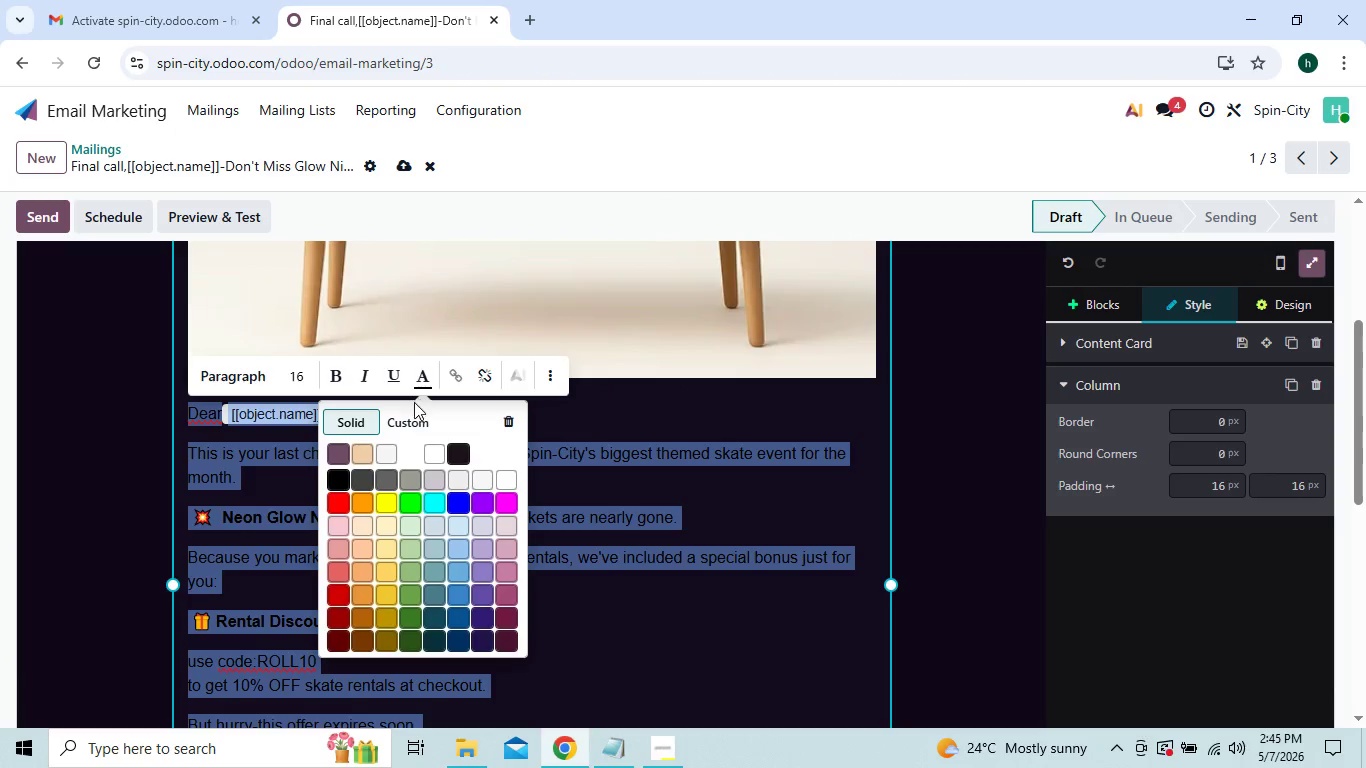 
left_click([405, 413])
 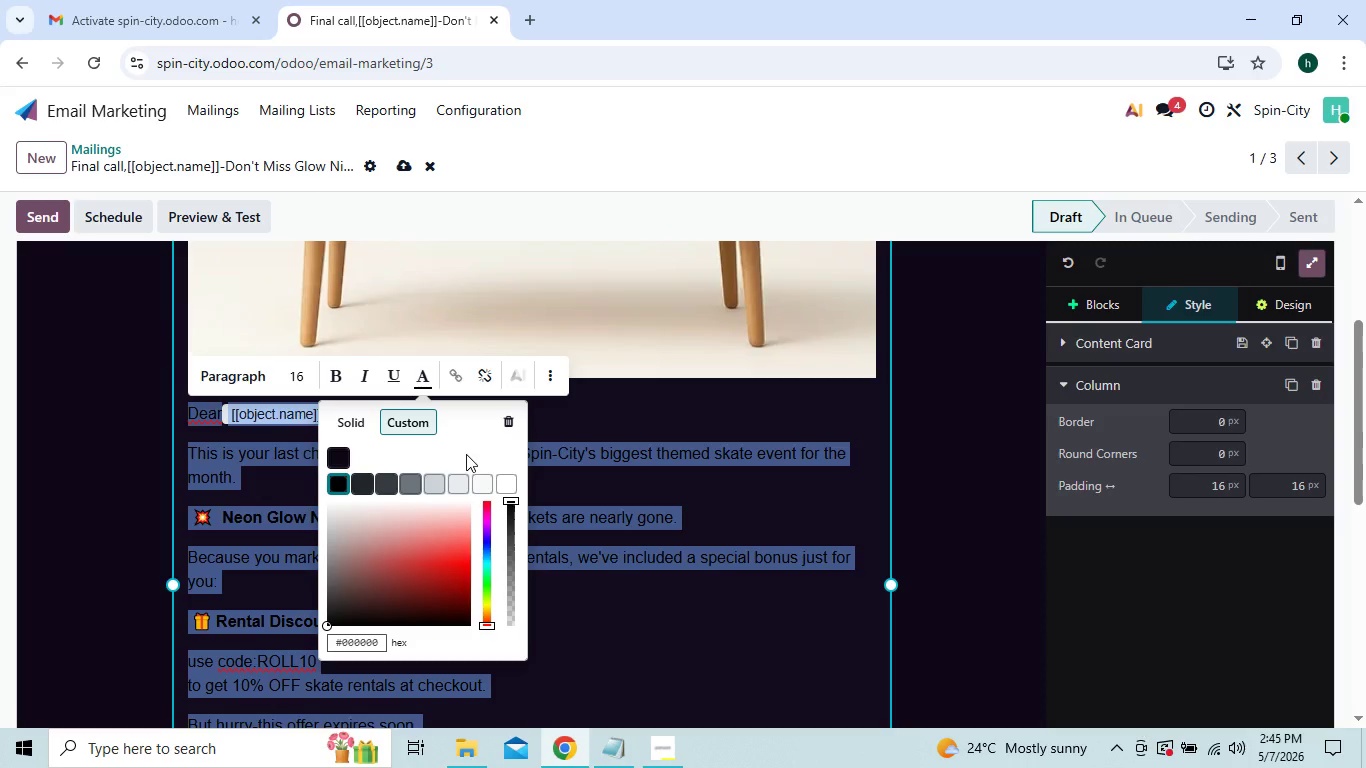 
left_click([506, 479])
 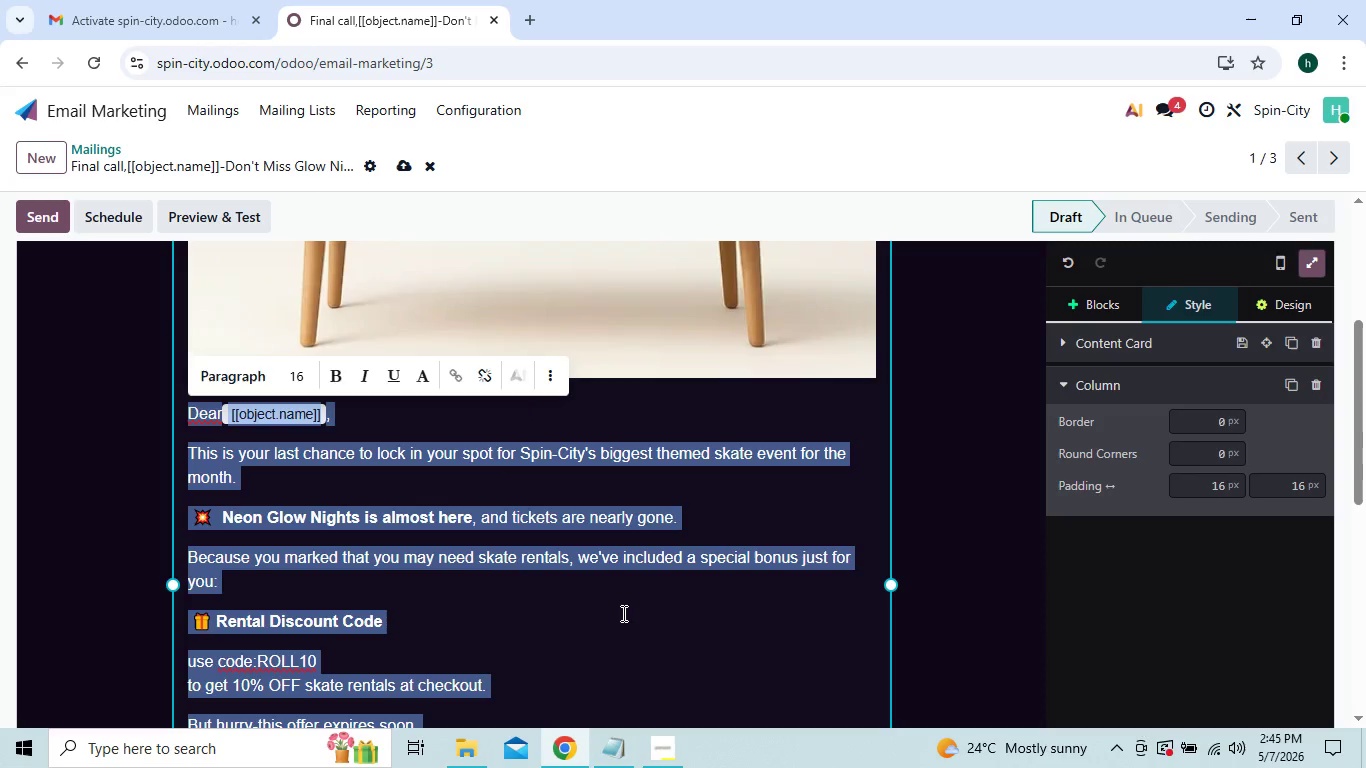 
left_click([622, 613])
 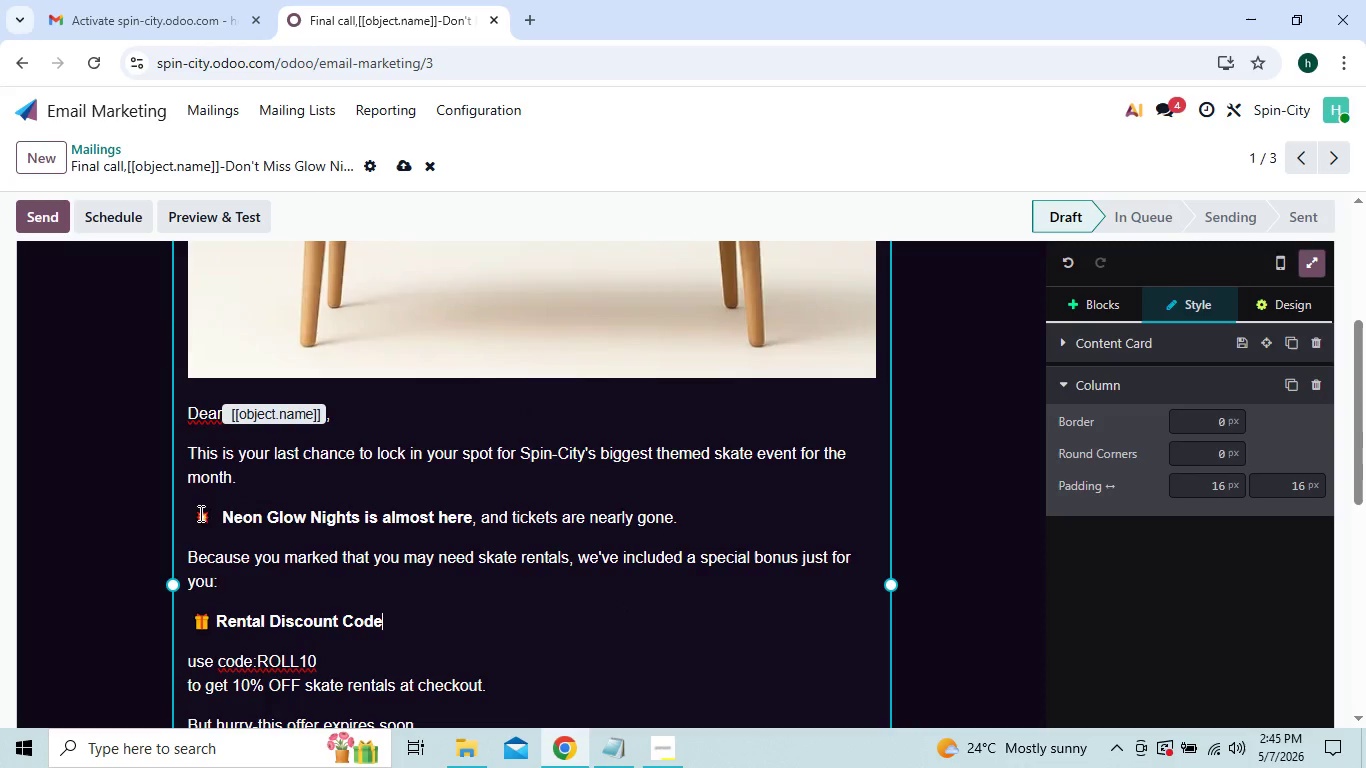 
left_click_drag(start_coordinate=[211, 513], to_coordinate=[686, 510])
 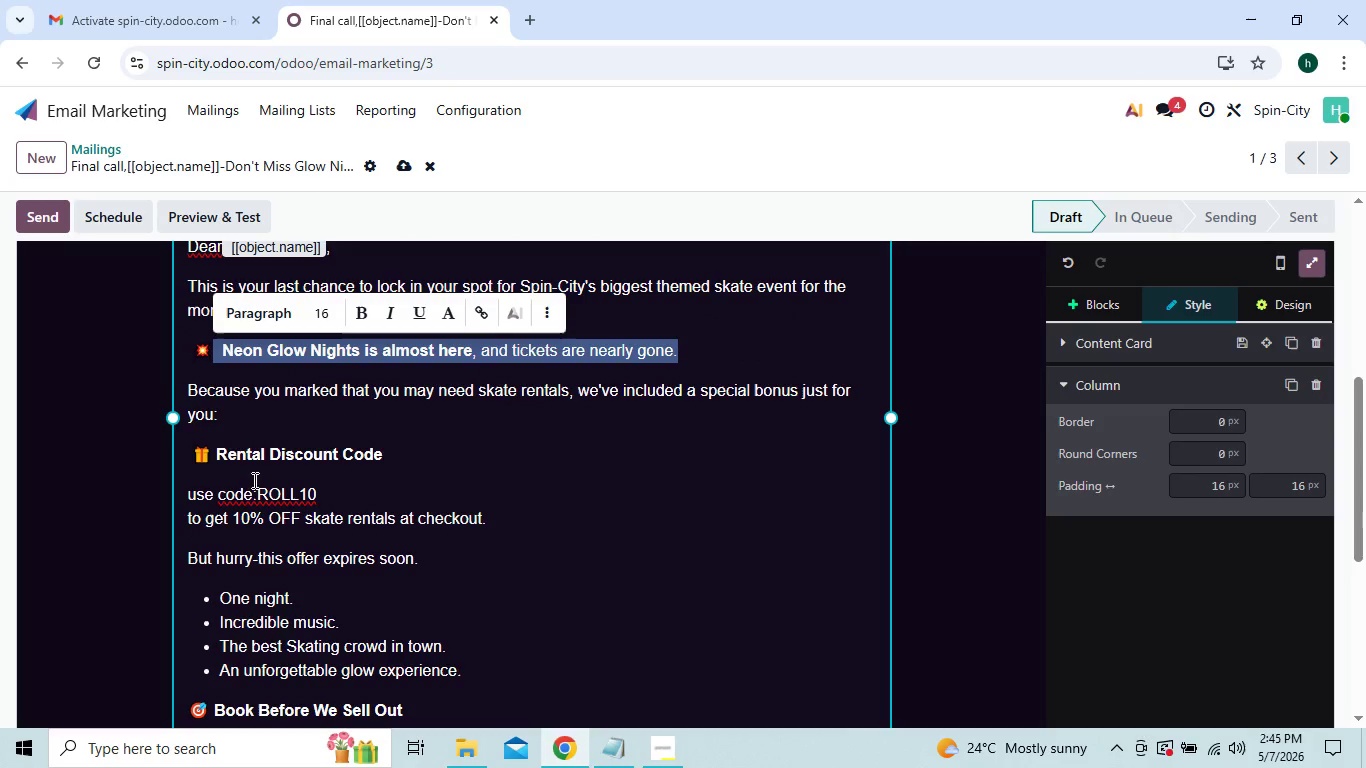 
left_click_drag(start_coordinate=[215, 450], to_coordinate=[383, 457])
 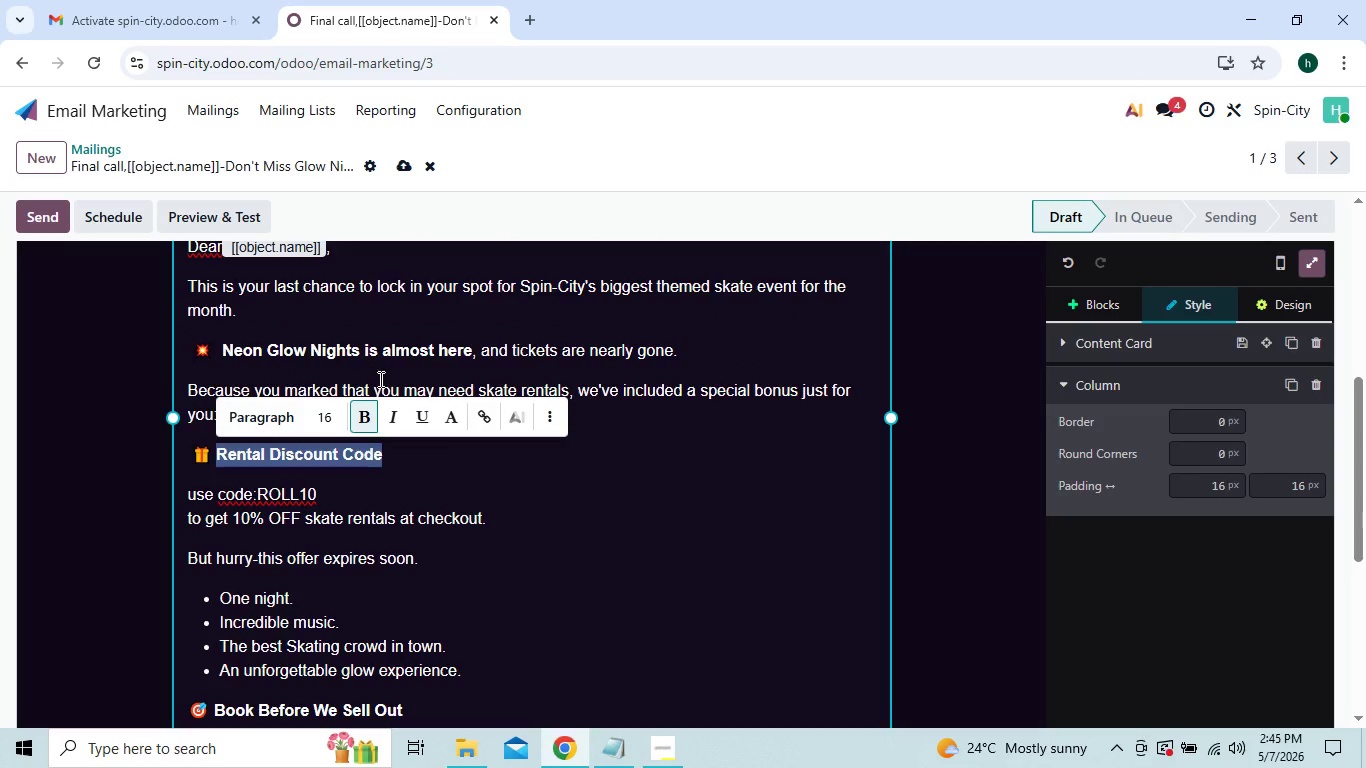 
hold_key(key=ControlLeft, duration=0.92)
 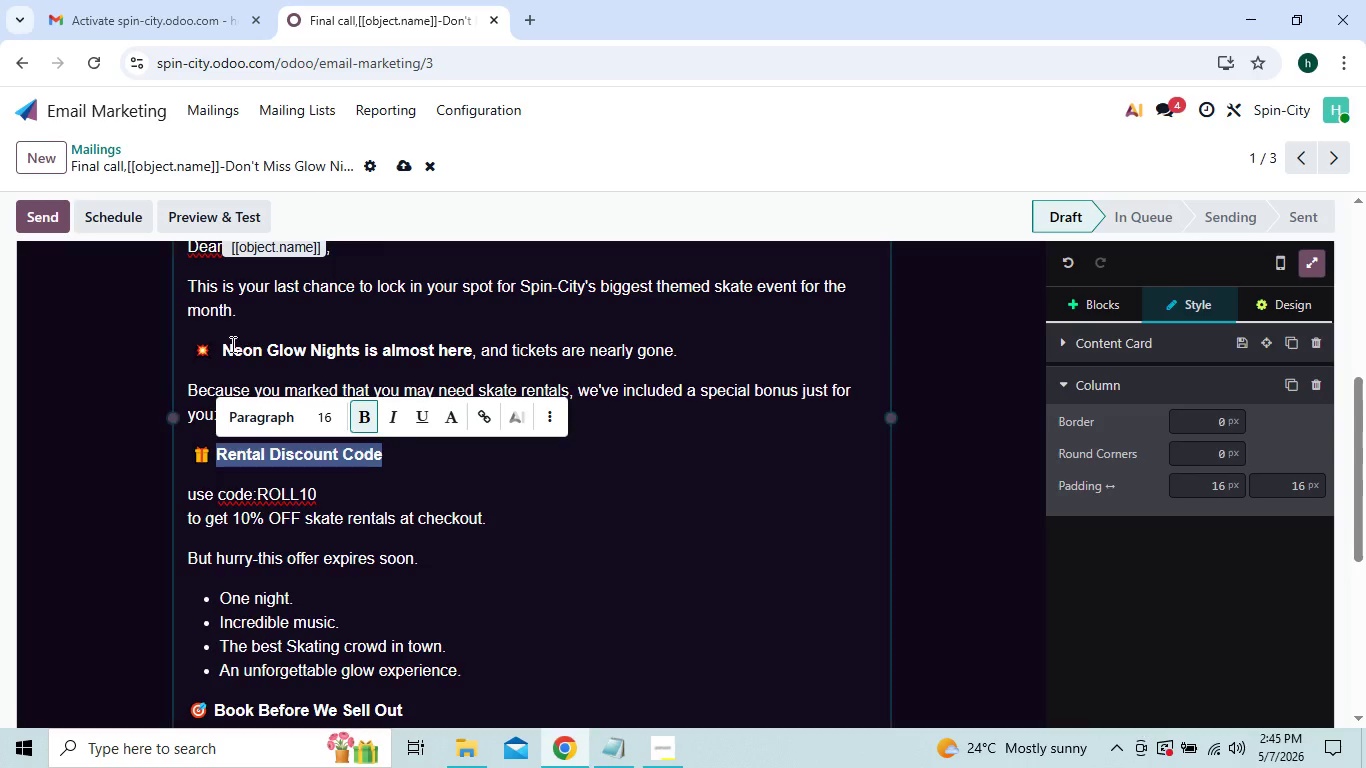 
hold_key(key=ControlLeft, duration=1.52)
left_click([225, 345])
 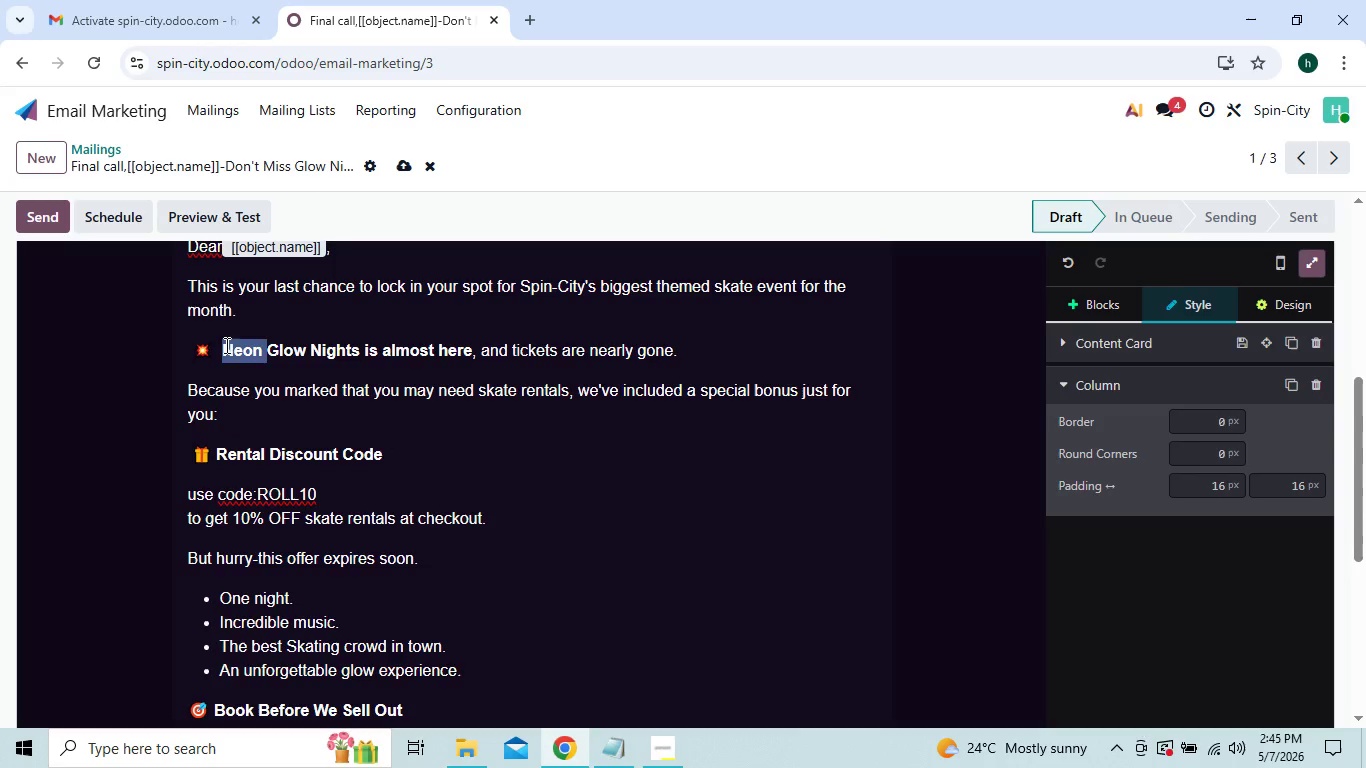 
left_click_drag(start_coordinate=[225, 345], to_coordinate=[249, 345])
 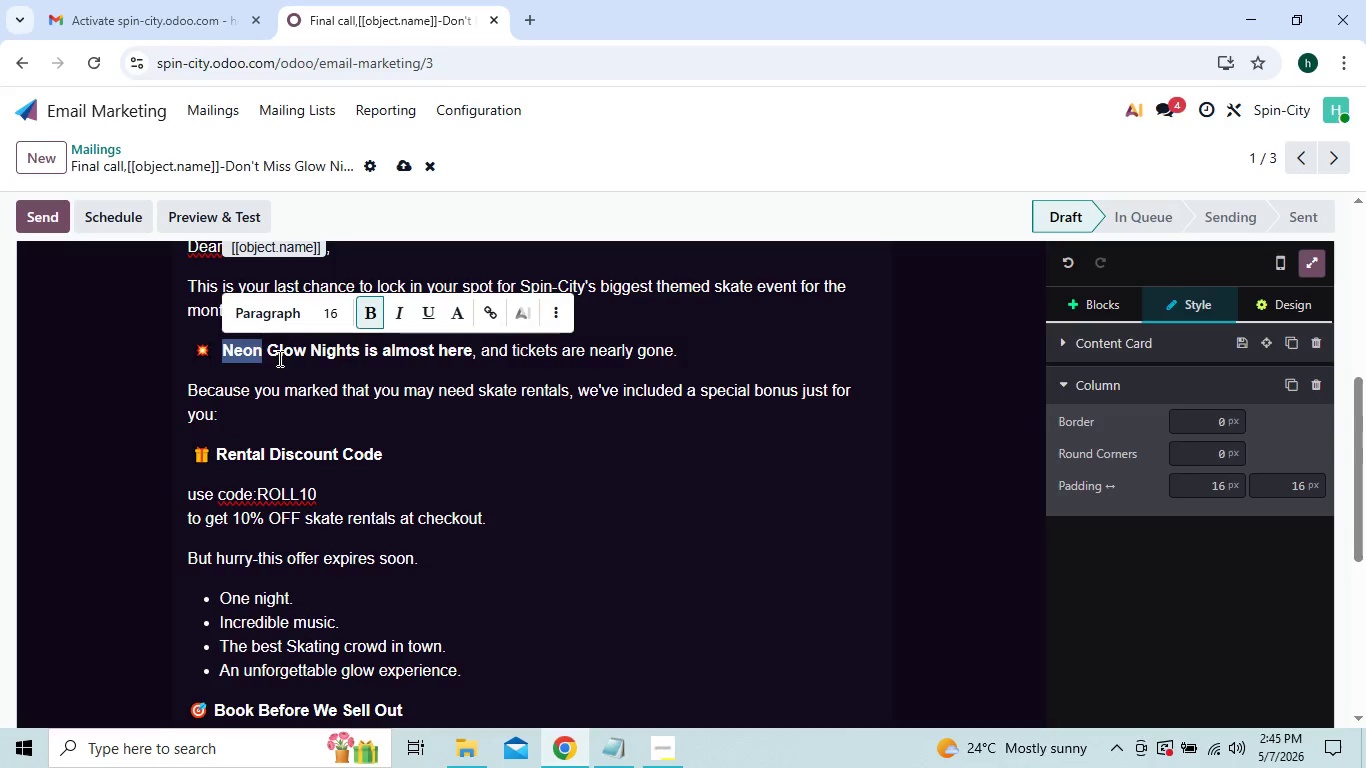 
hold_key(key=ControlLeft, duration=0.98)
 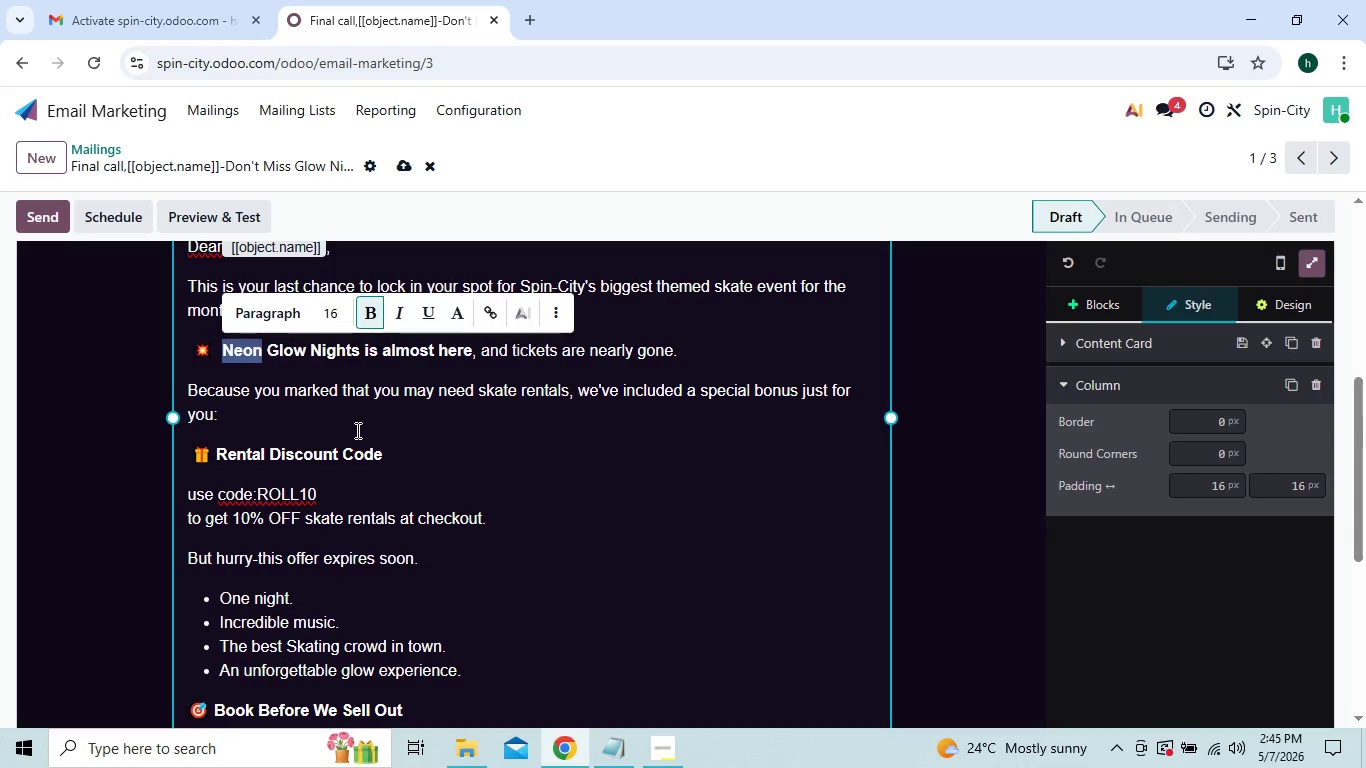 
left_click([356, 430])
 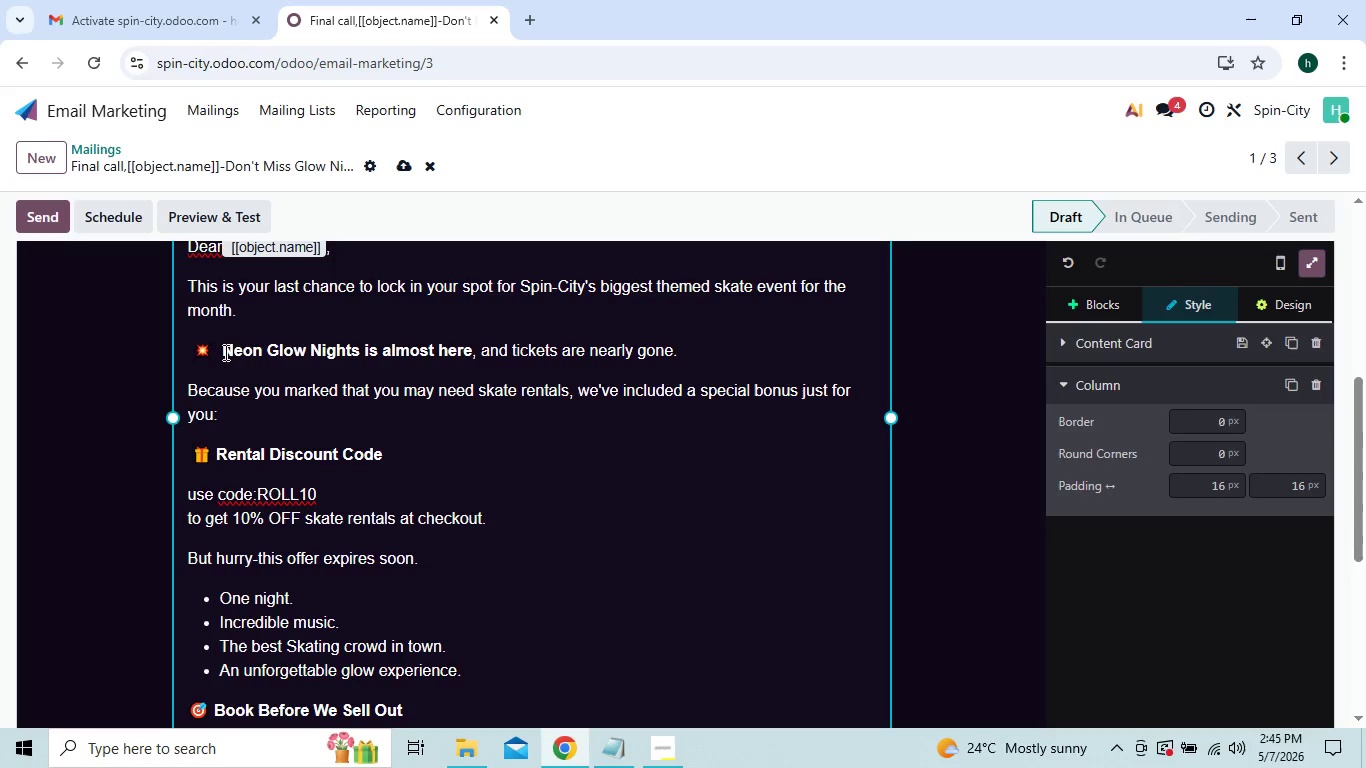 
left_click_drag(start_coordinate=[224, 351], to_coordinate=[681, 346])
 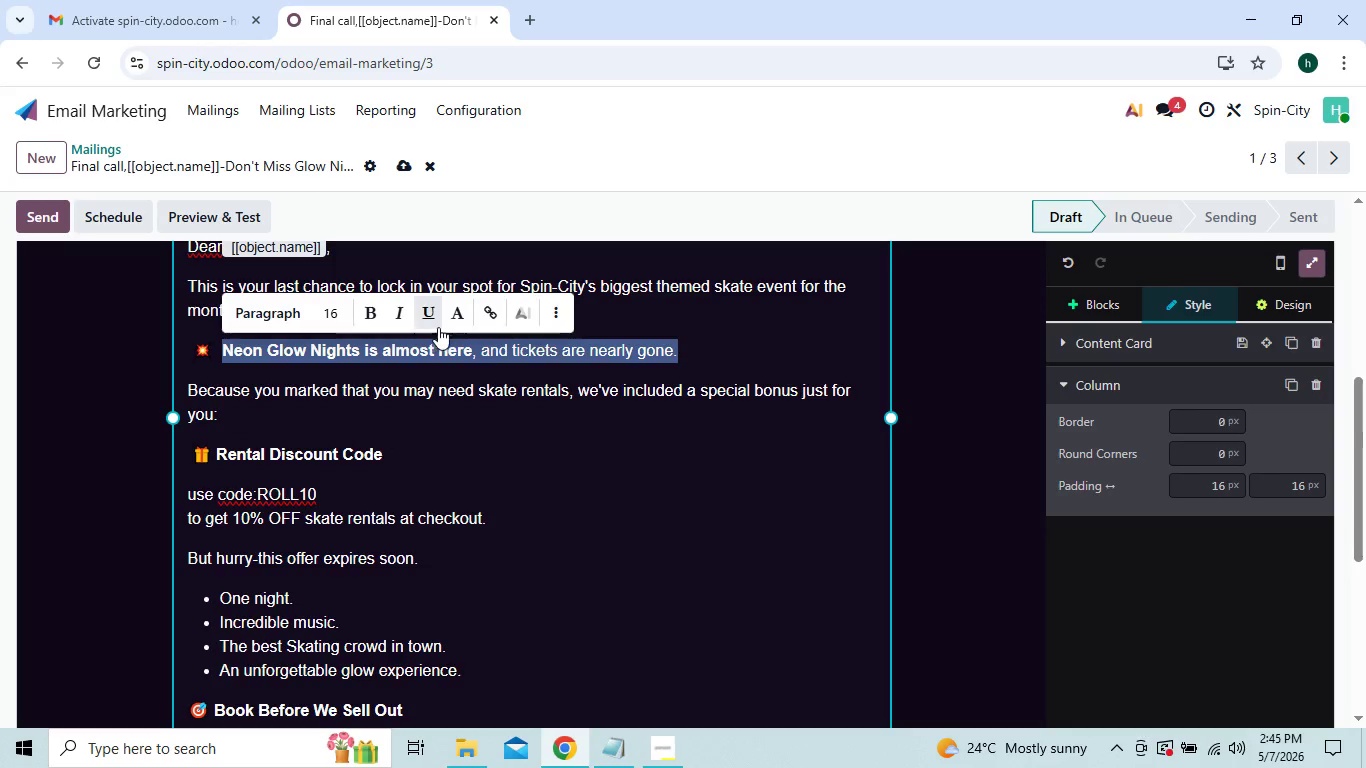 
left_click([455, 323])
 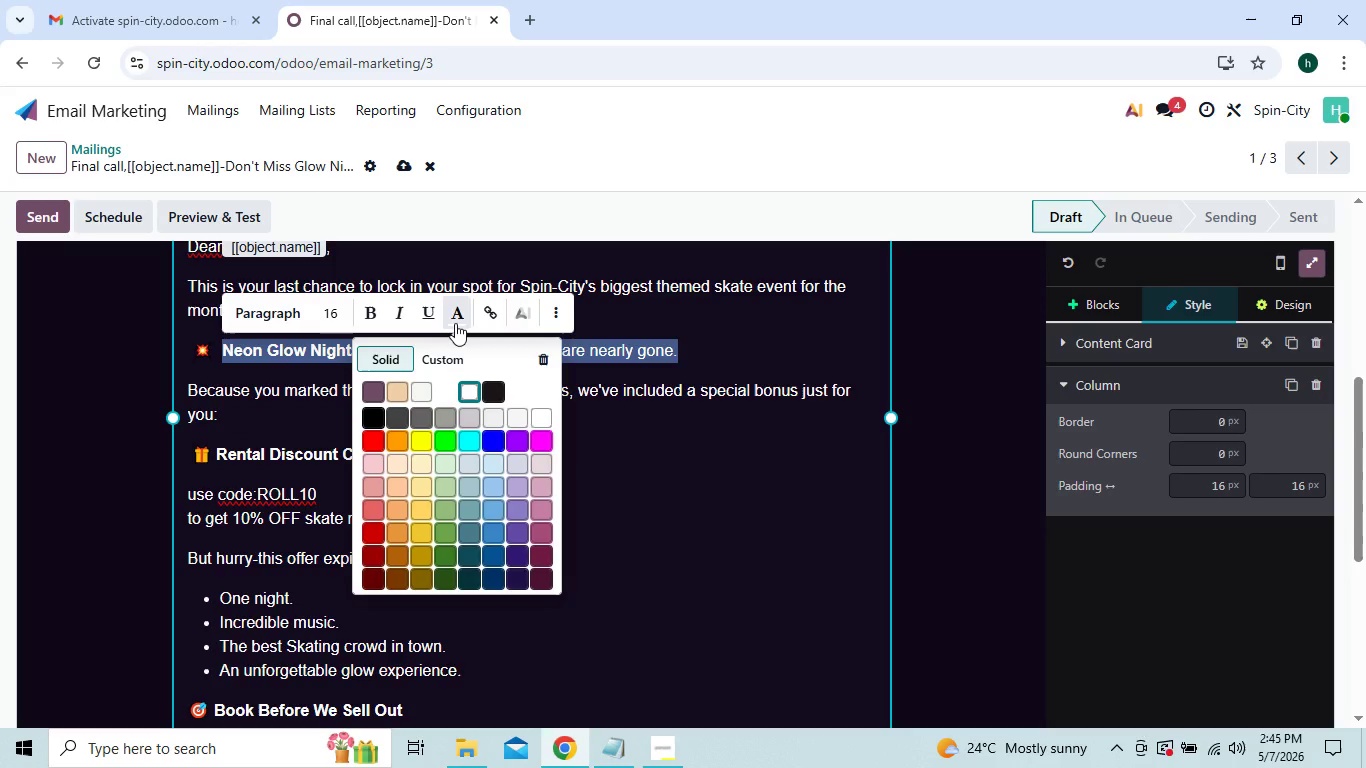 
wait(7.14)
 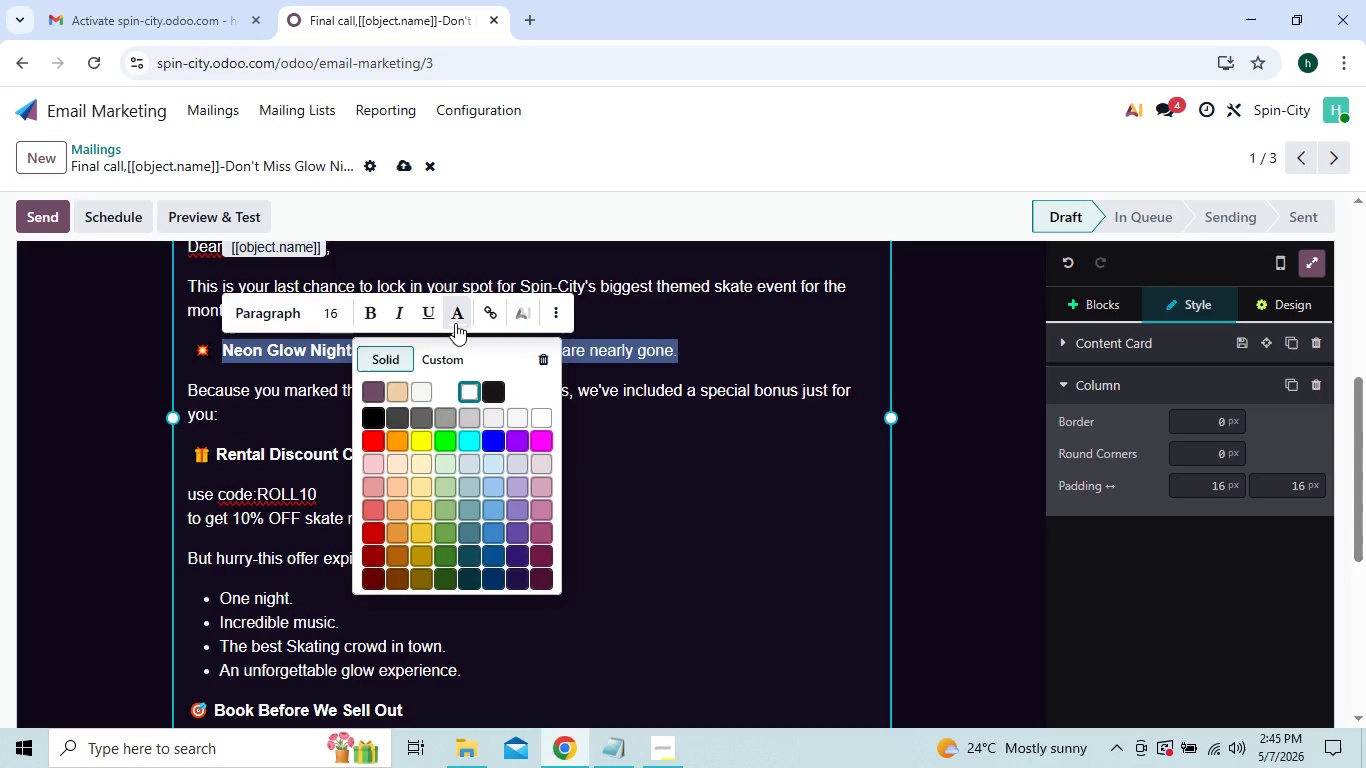 
key(D)
 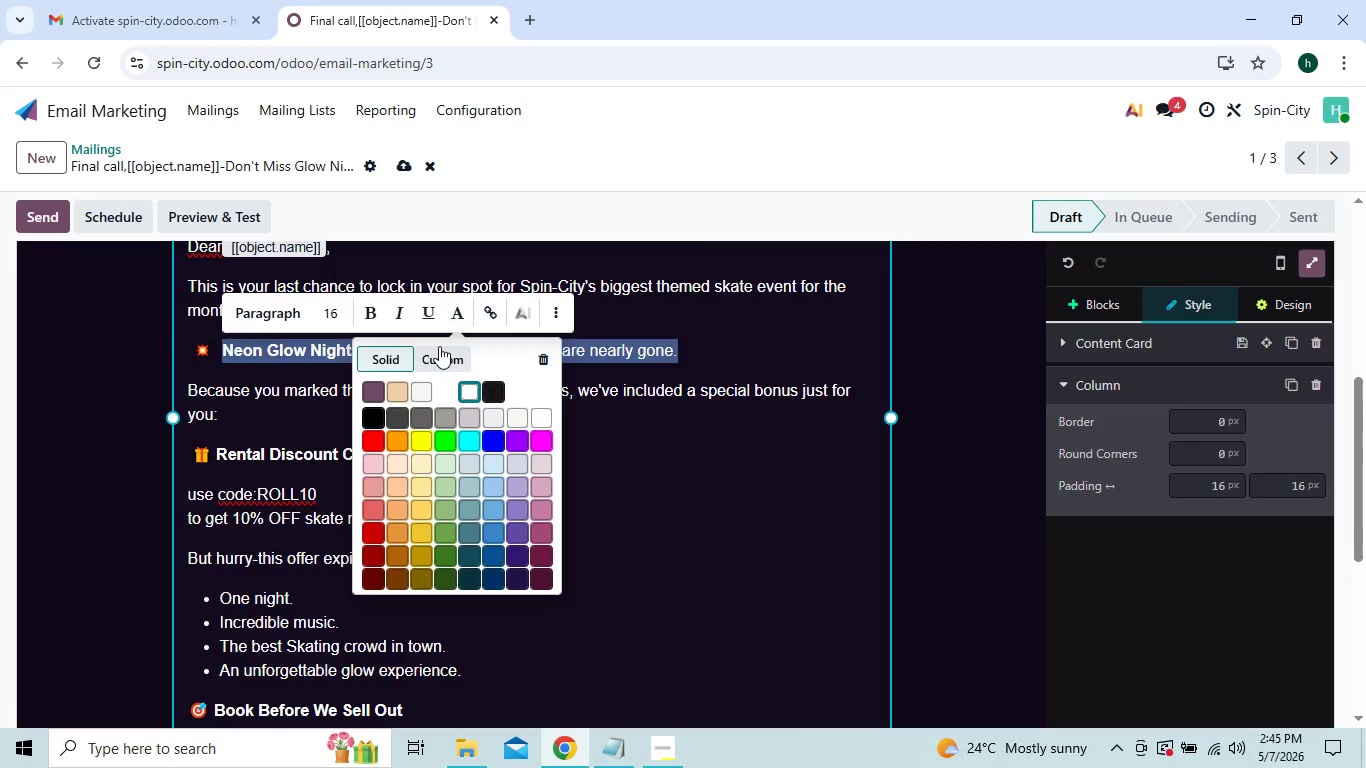 
left_click([438, 353])
 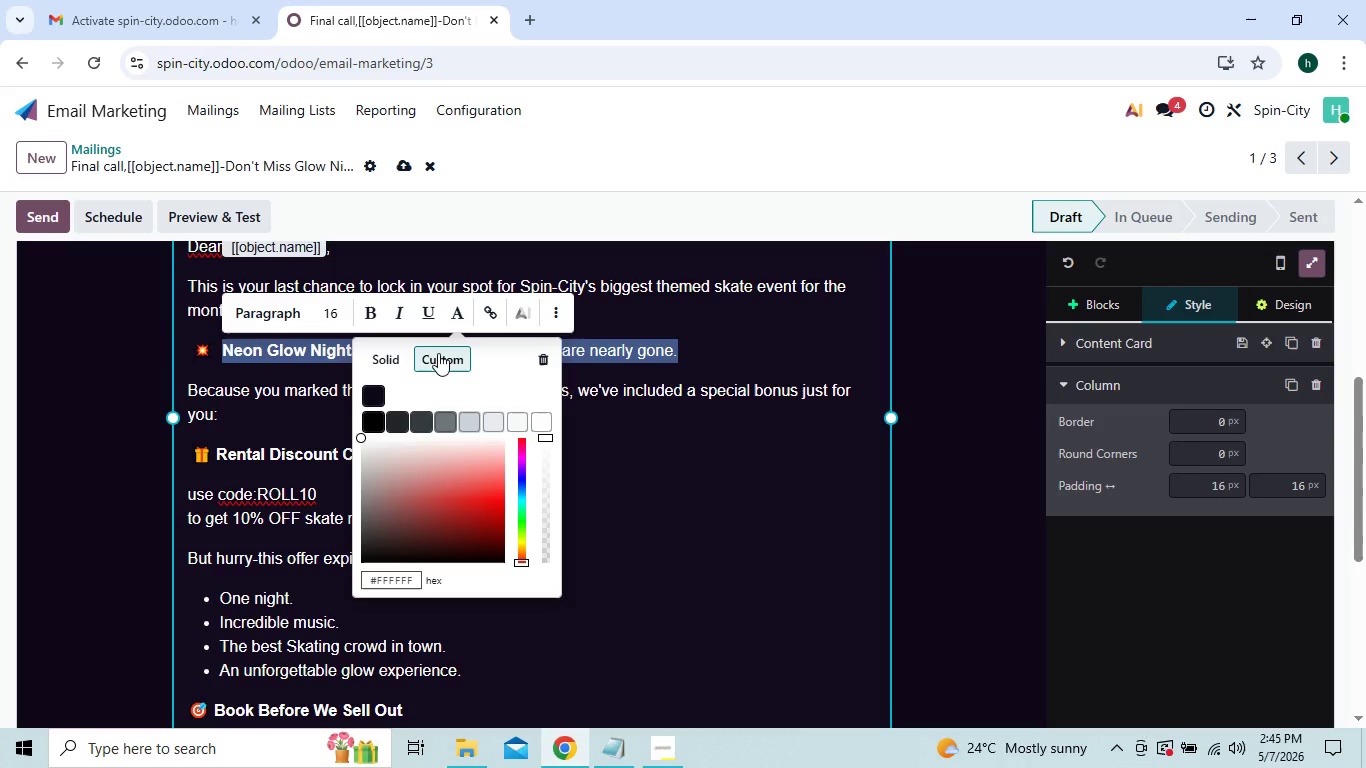 
type(d8)
 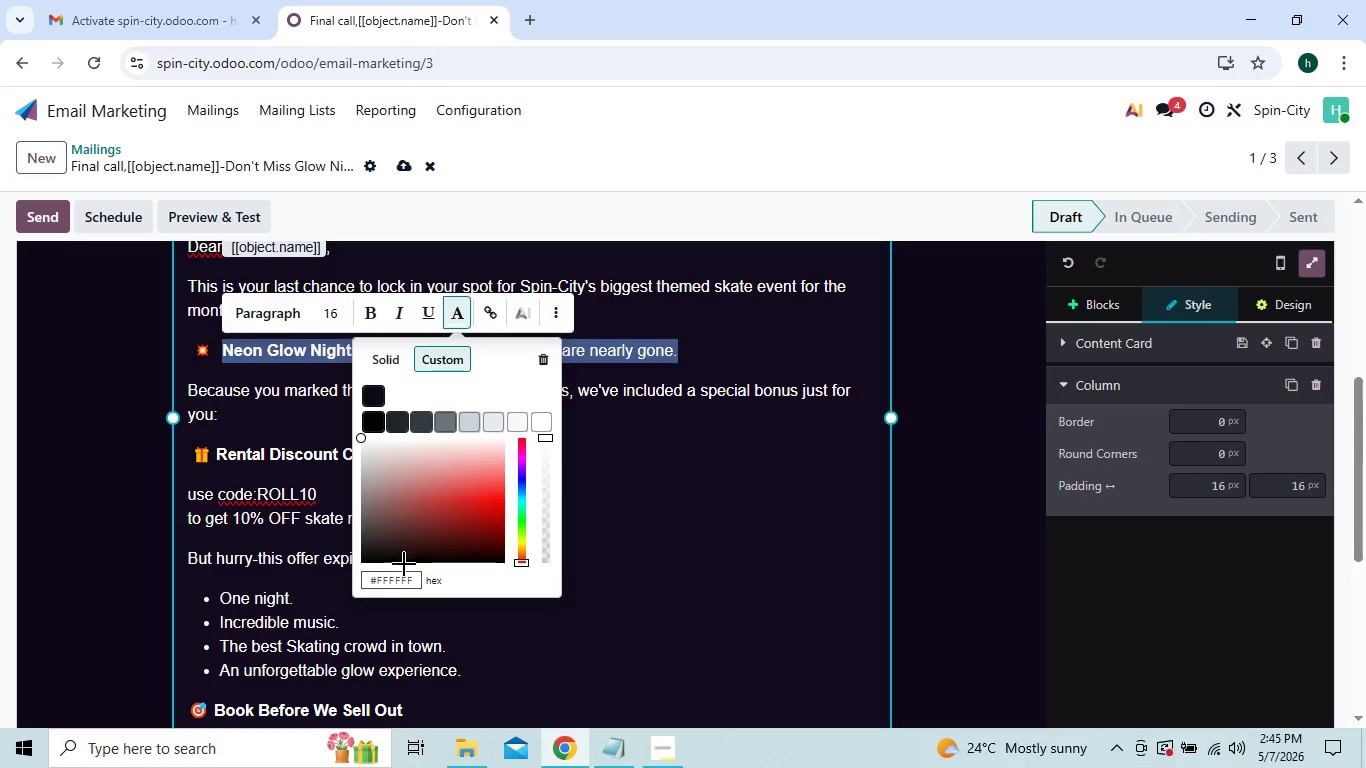 
left_click([402, 577])
 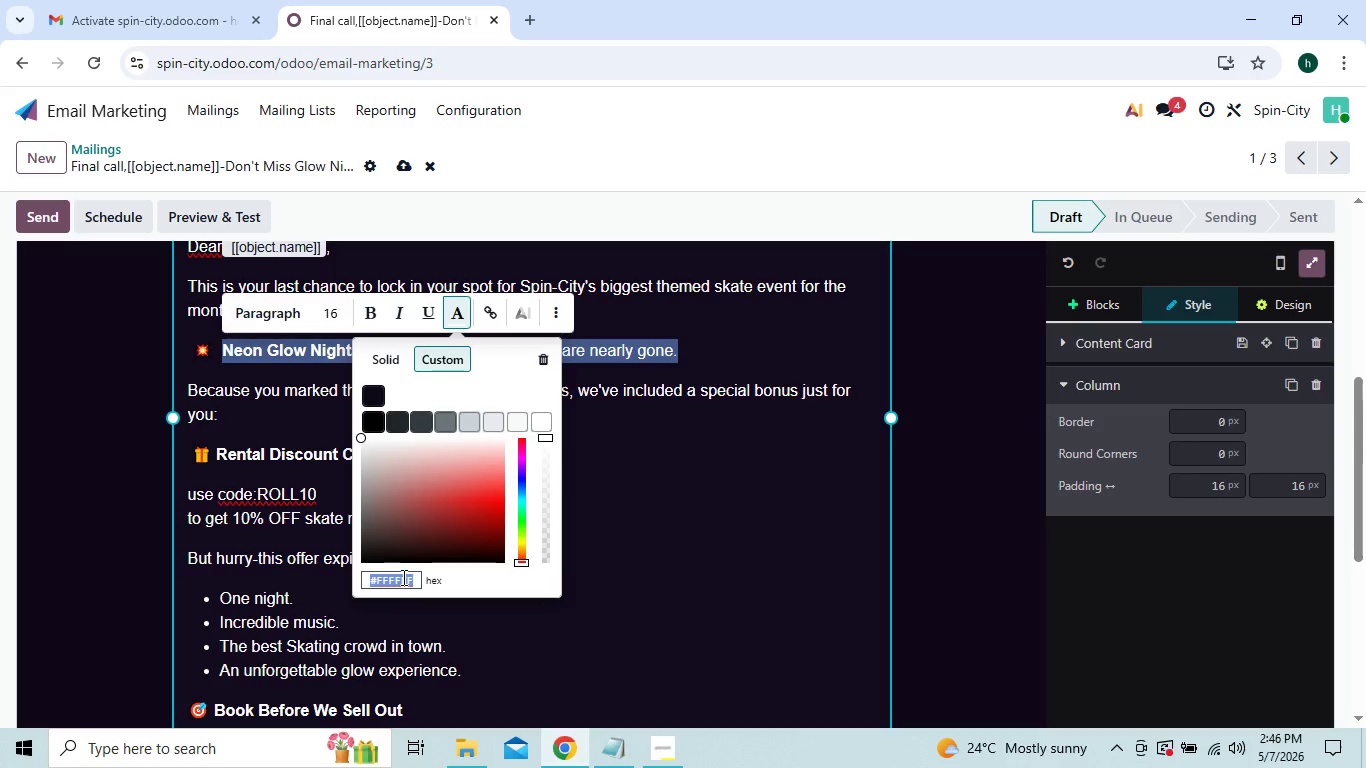 
type(d8d8d8)
 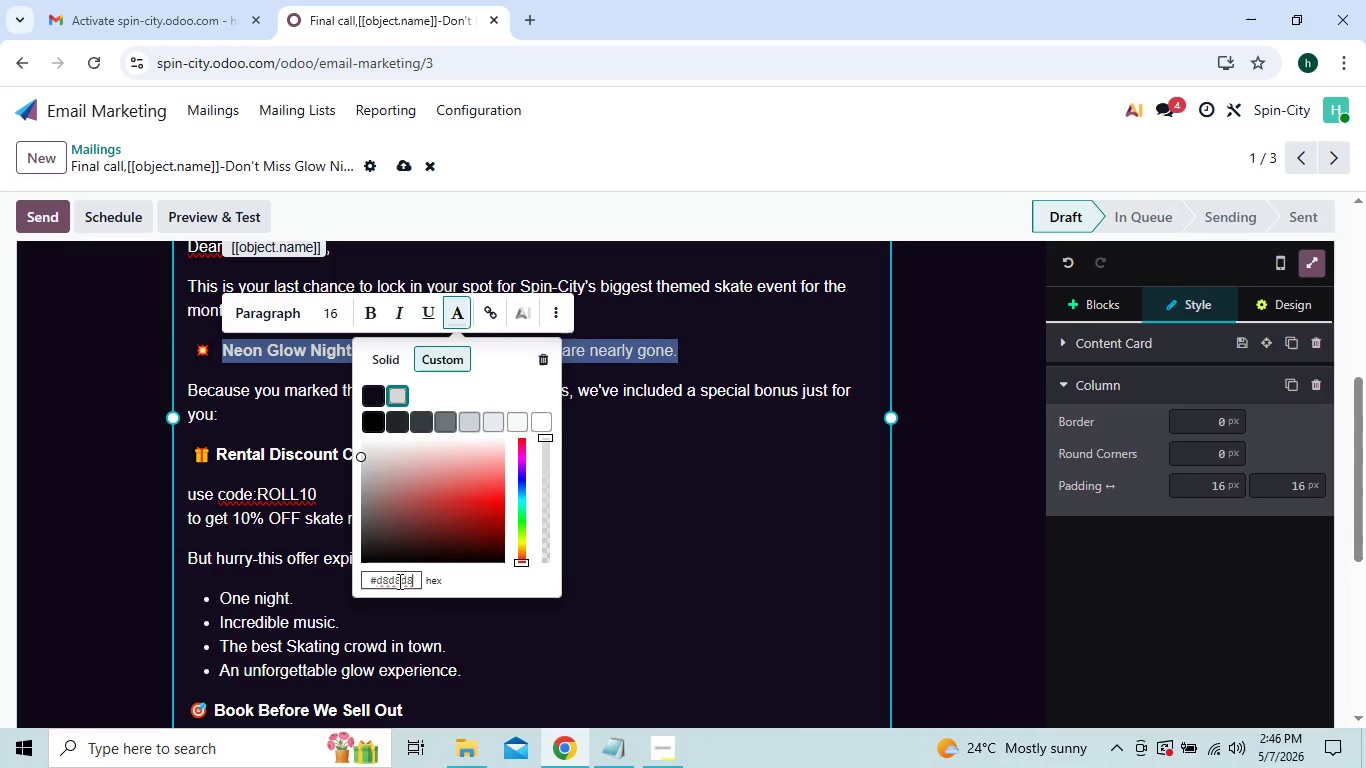 
left_click([398, 581])
 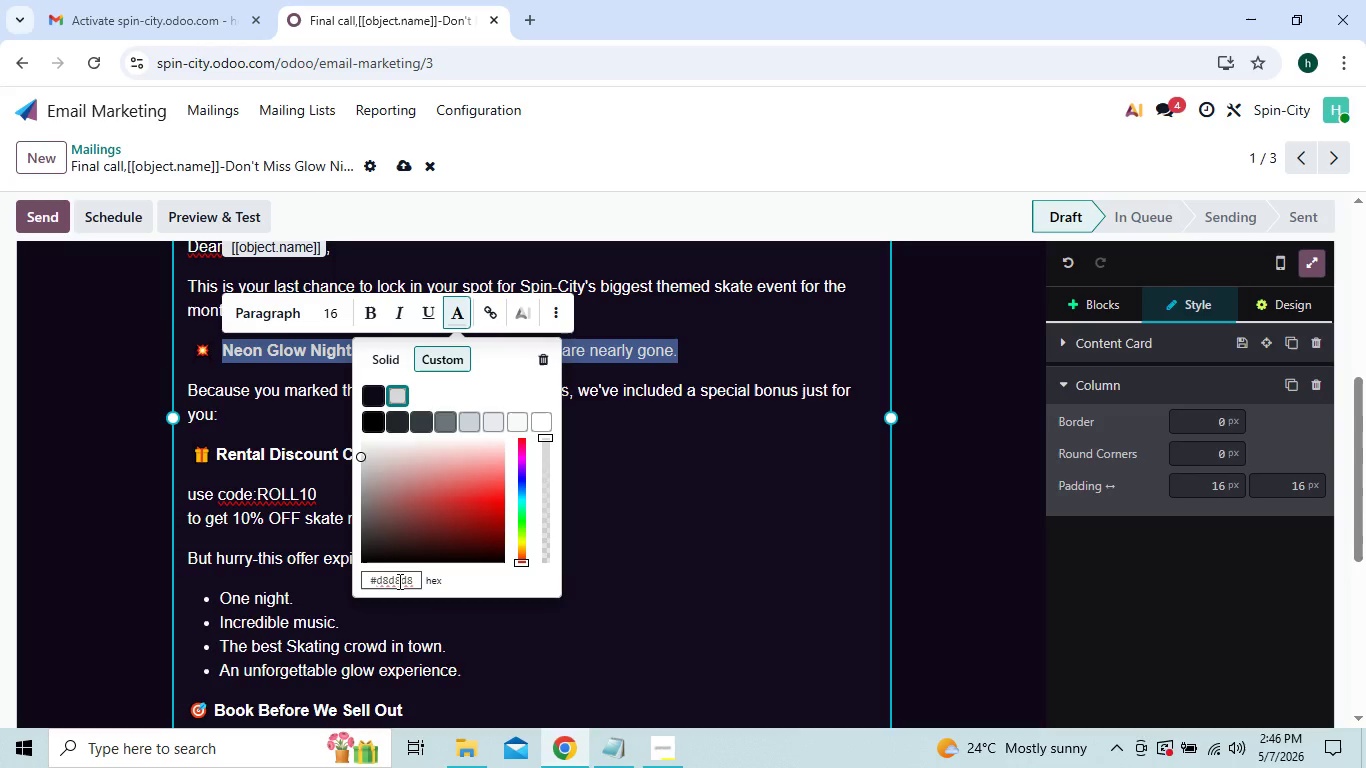 
key(Control+A)
 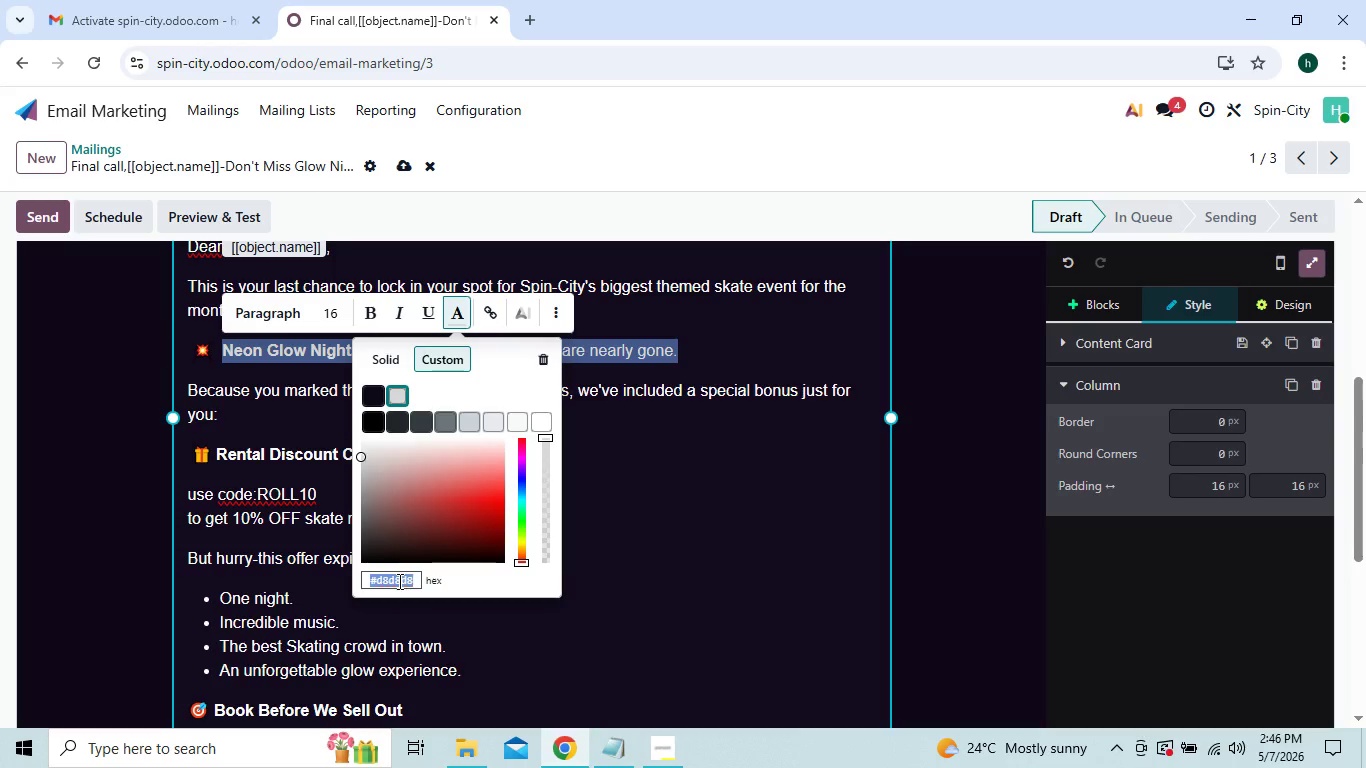 
key(Control+C)
 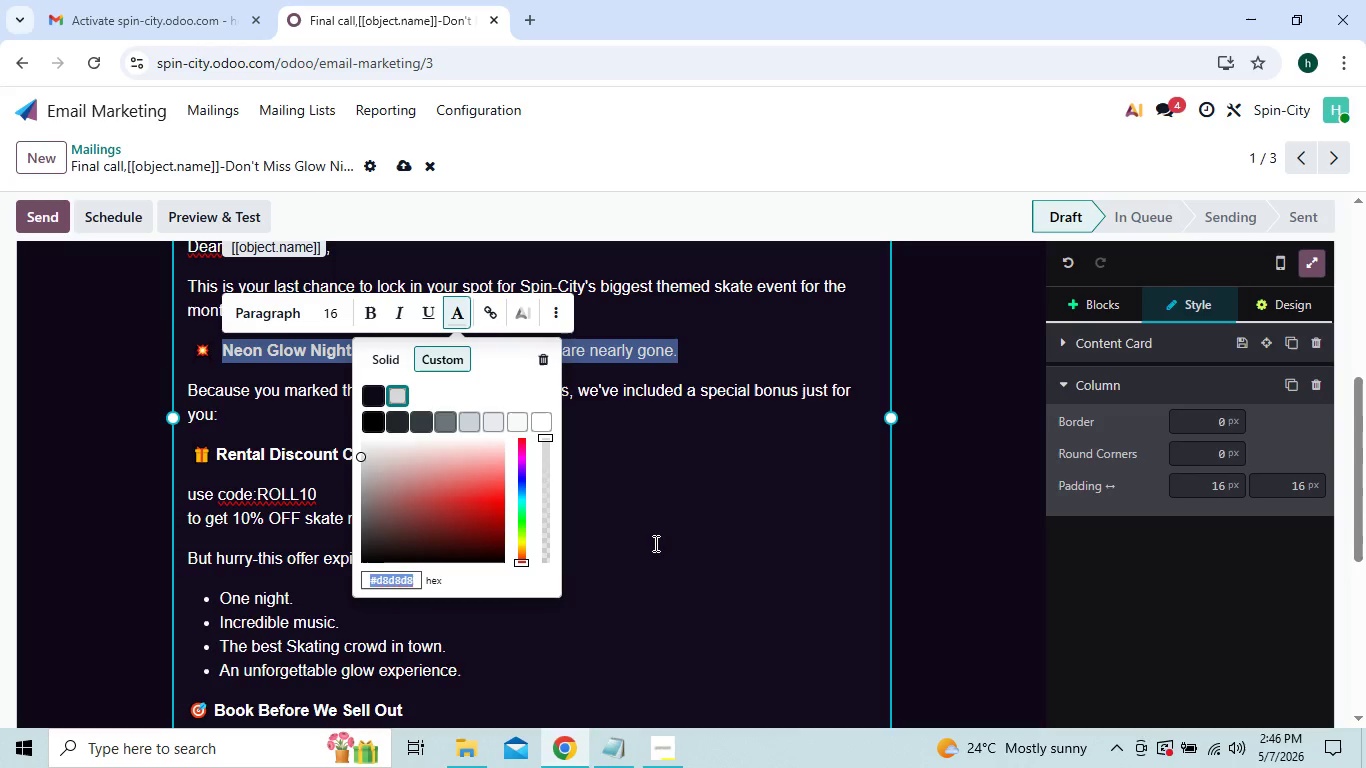 
left_click([655, 543])
 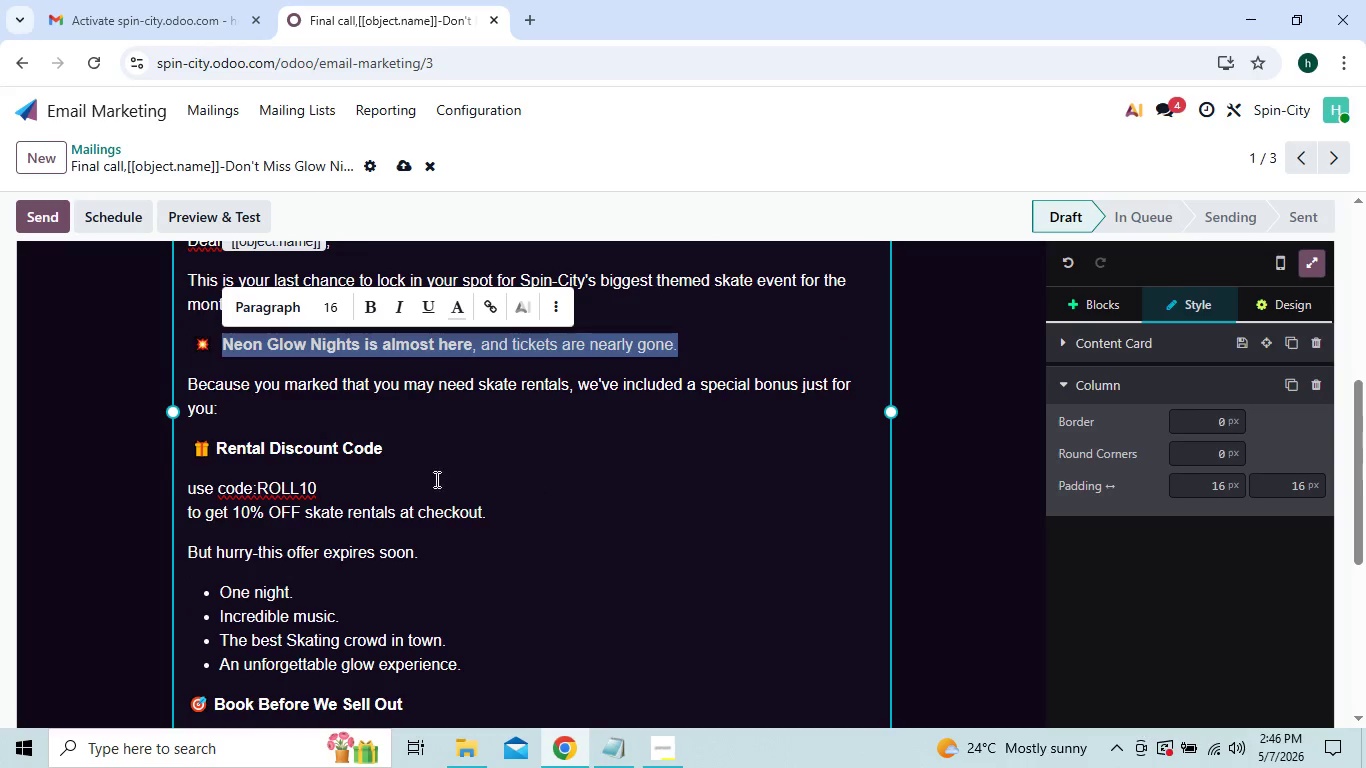 
wait(5.59)
 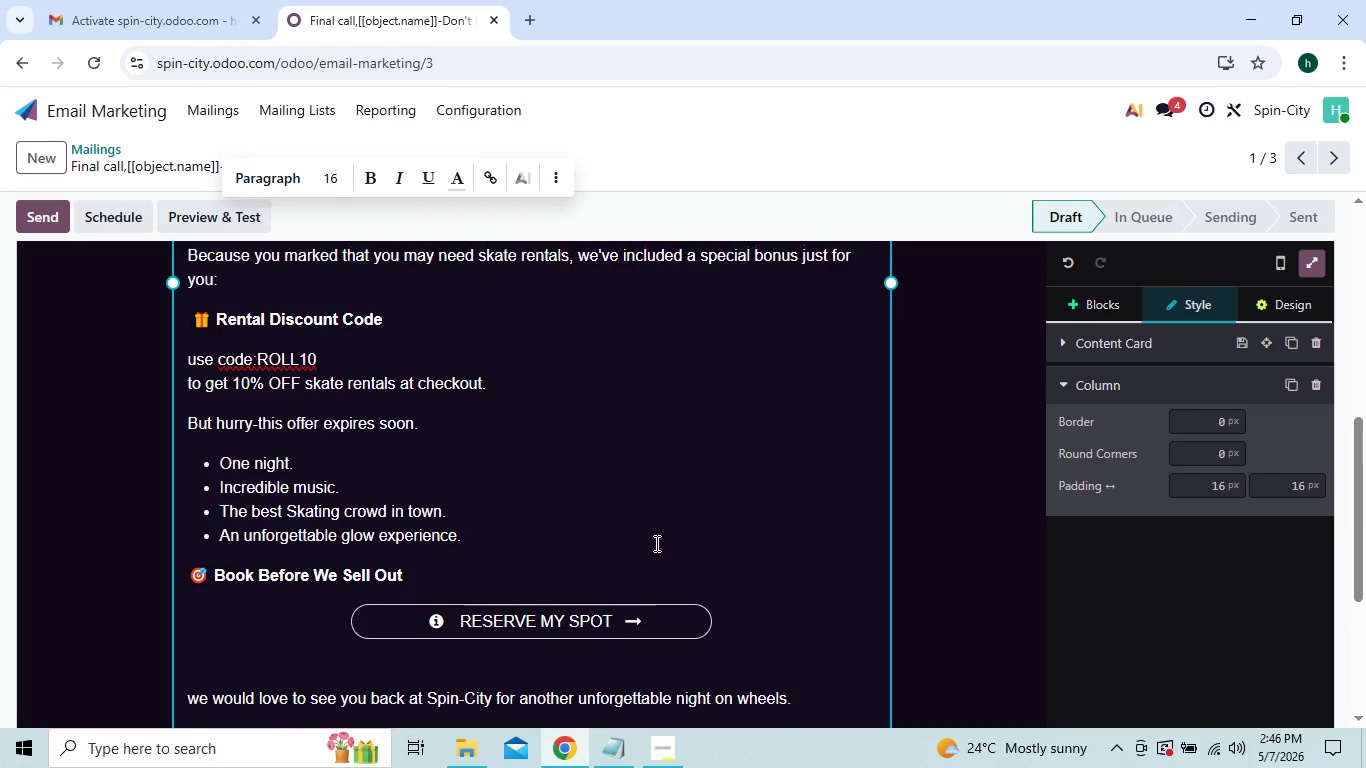 
left_click_drag(start_coordinate=[219, 444], to_coordinate=[408, 438])
 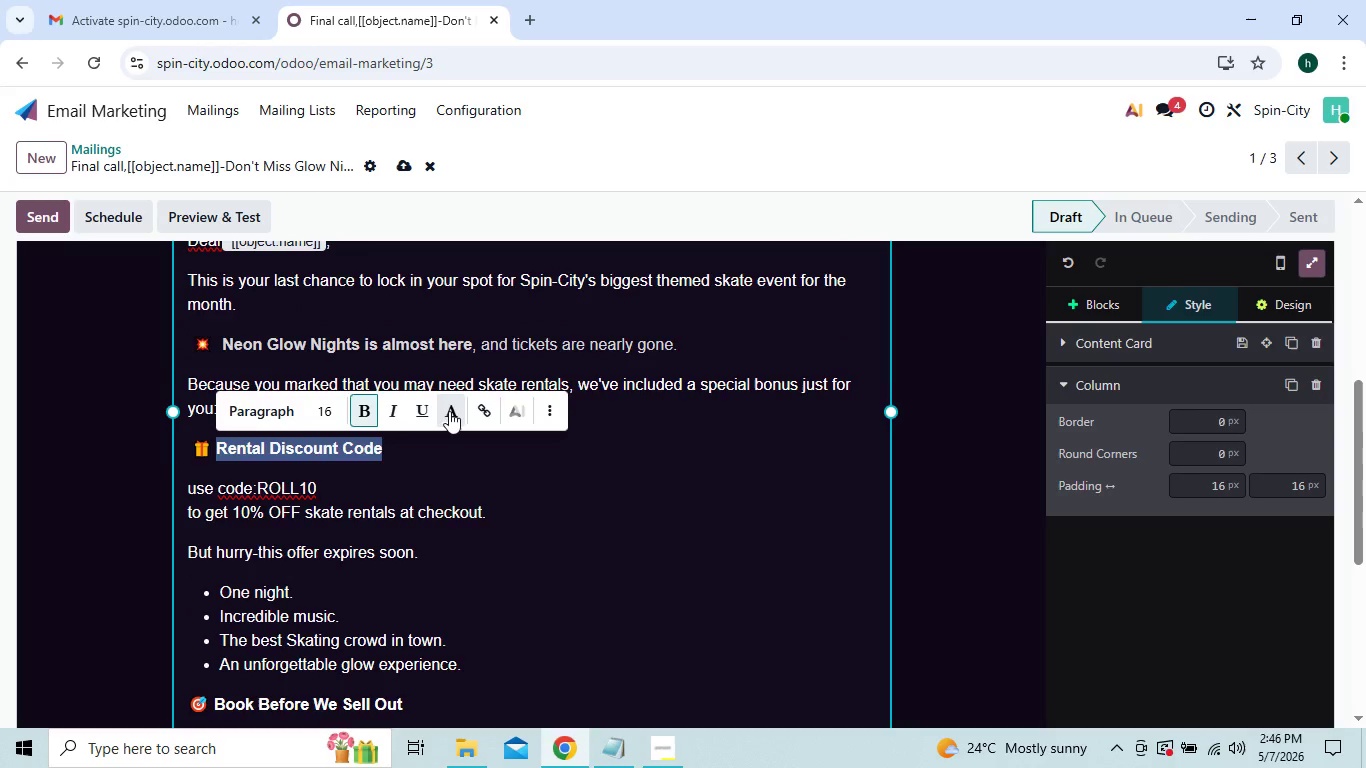 
left_click([449, 411])
 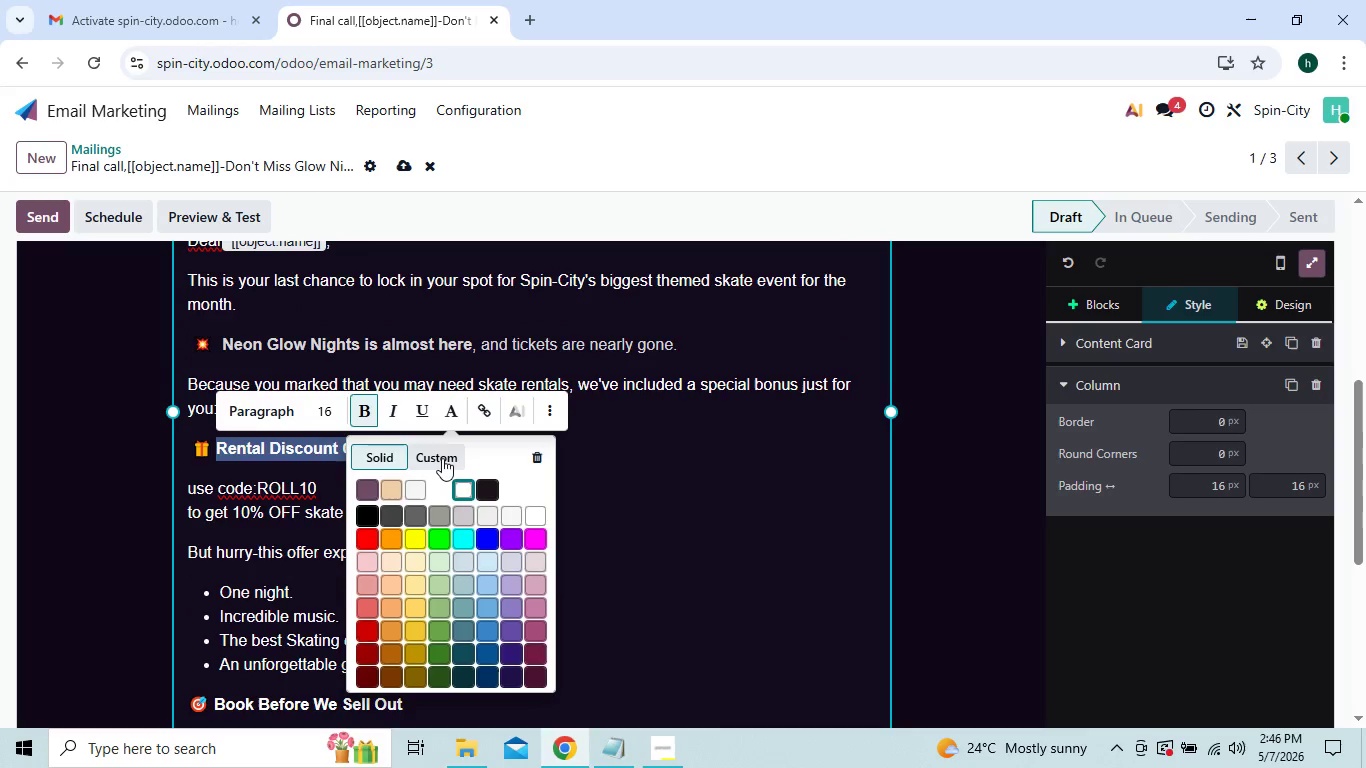 
left_click([439, 461])
 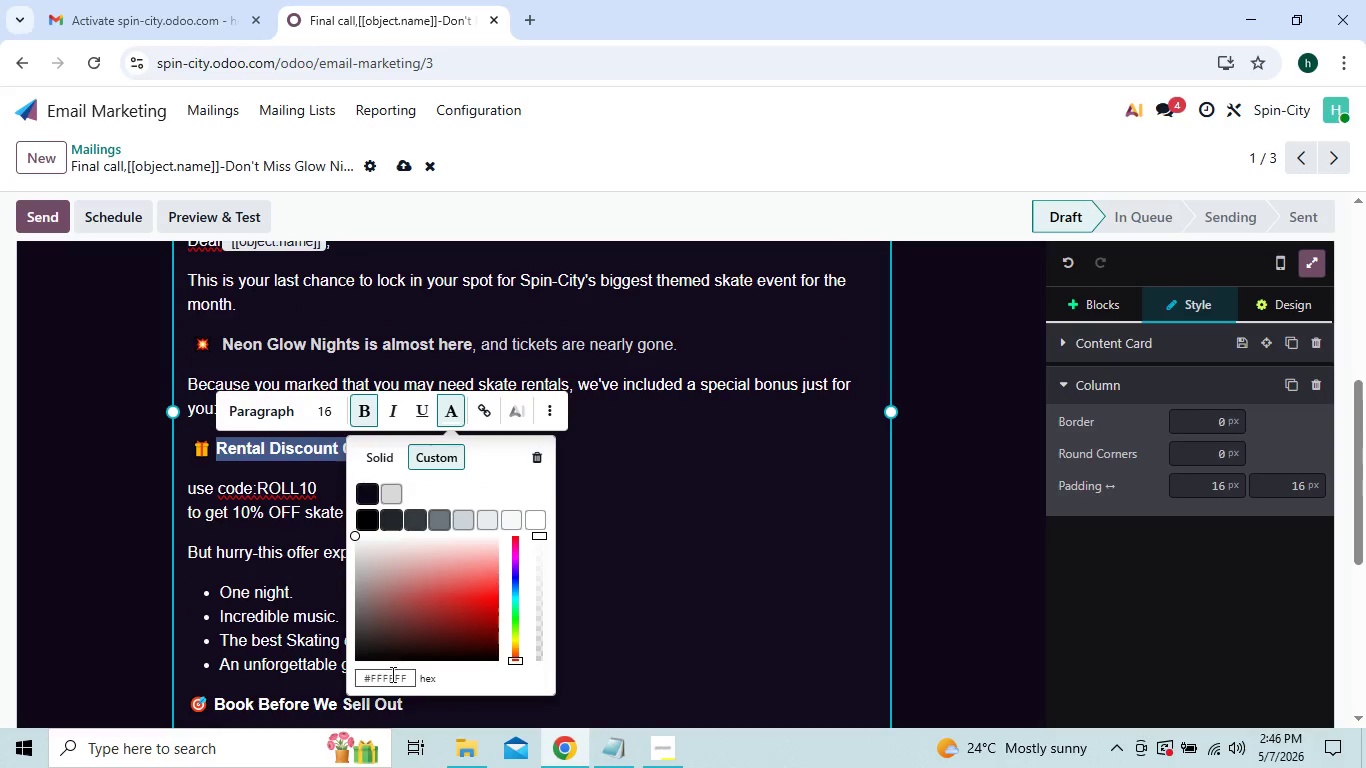 
left_click([391, 683])
 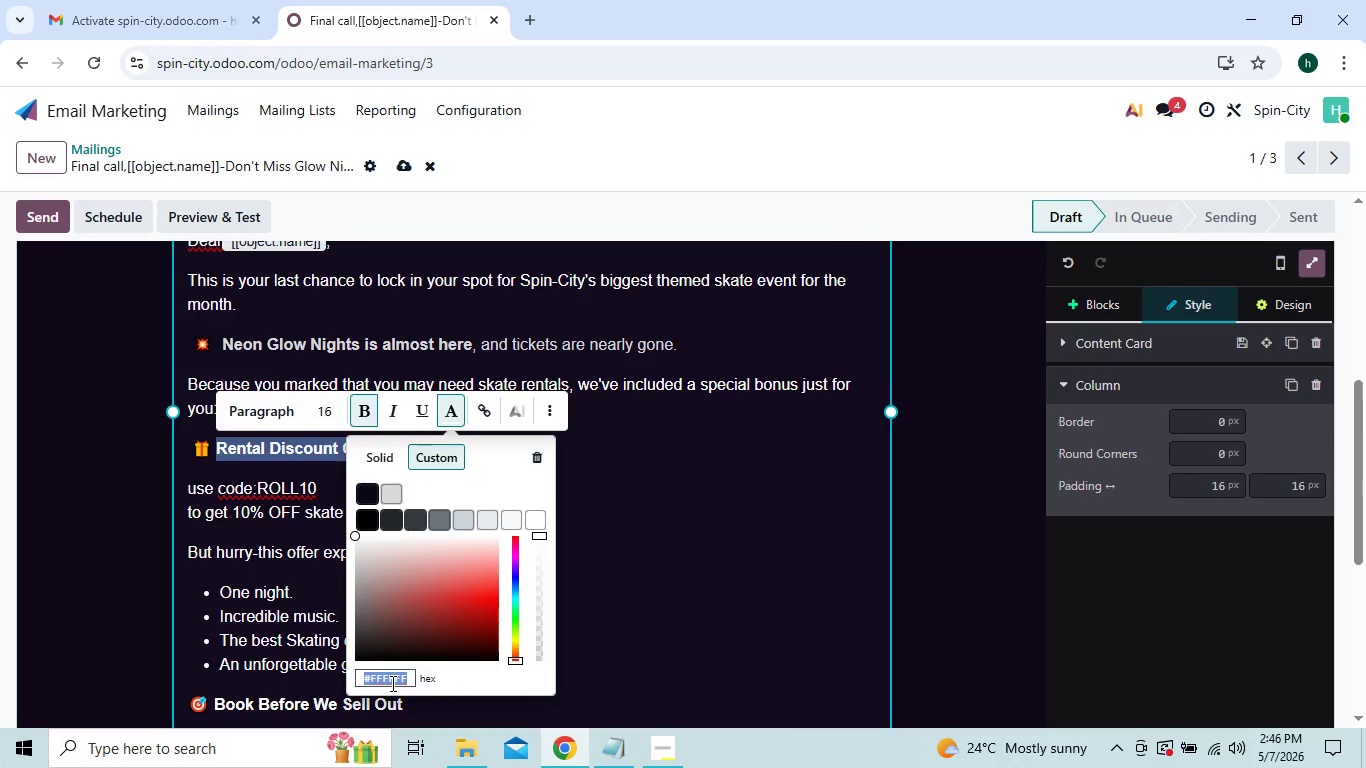 
key(Control+V)
 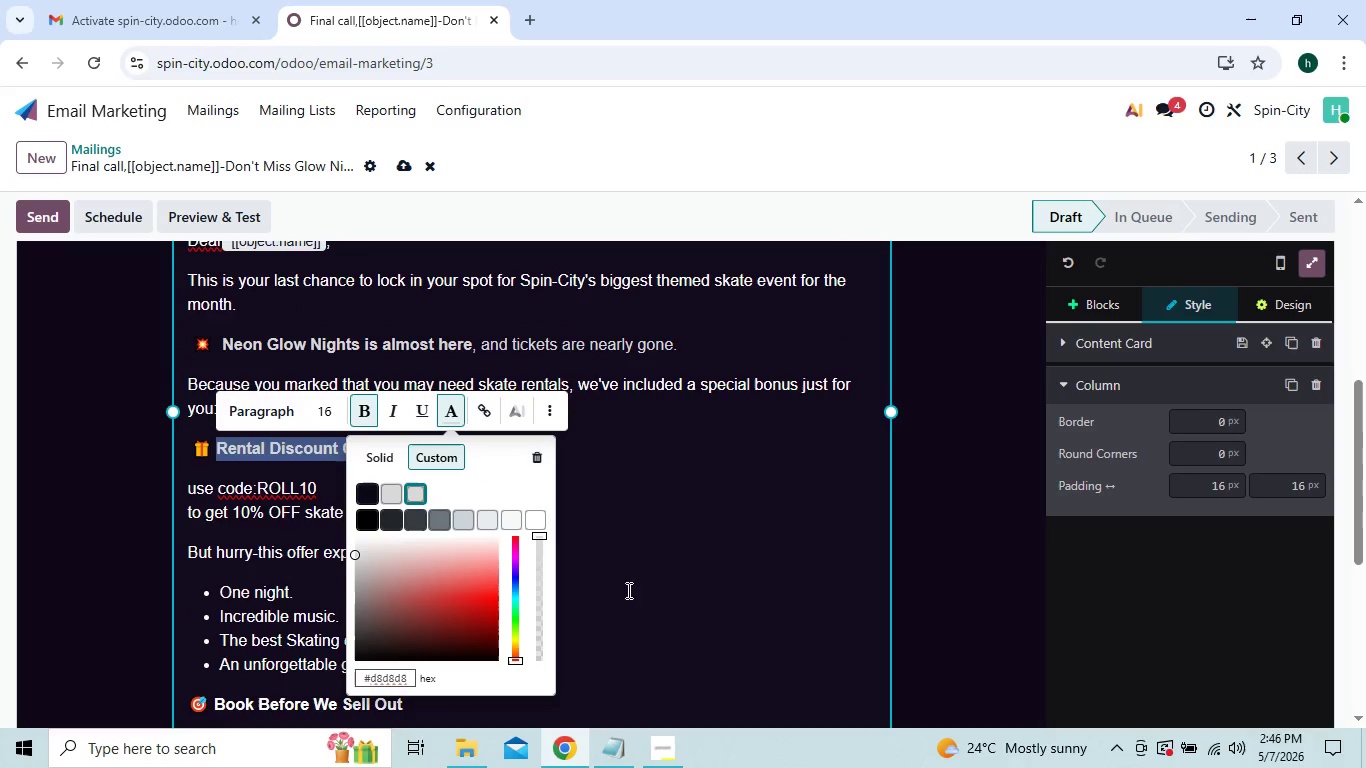 
left_click([640, 589])
 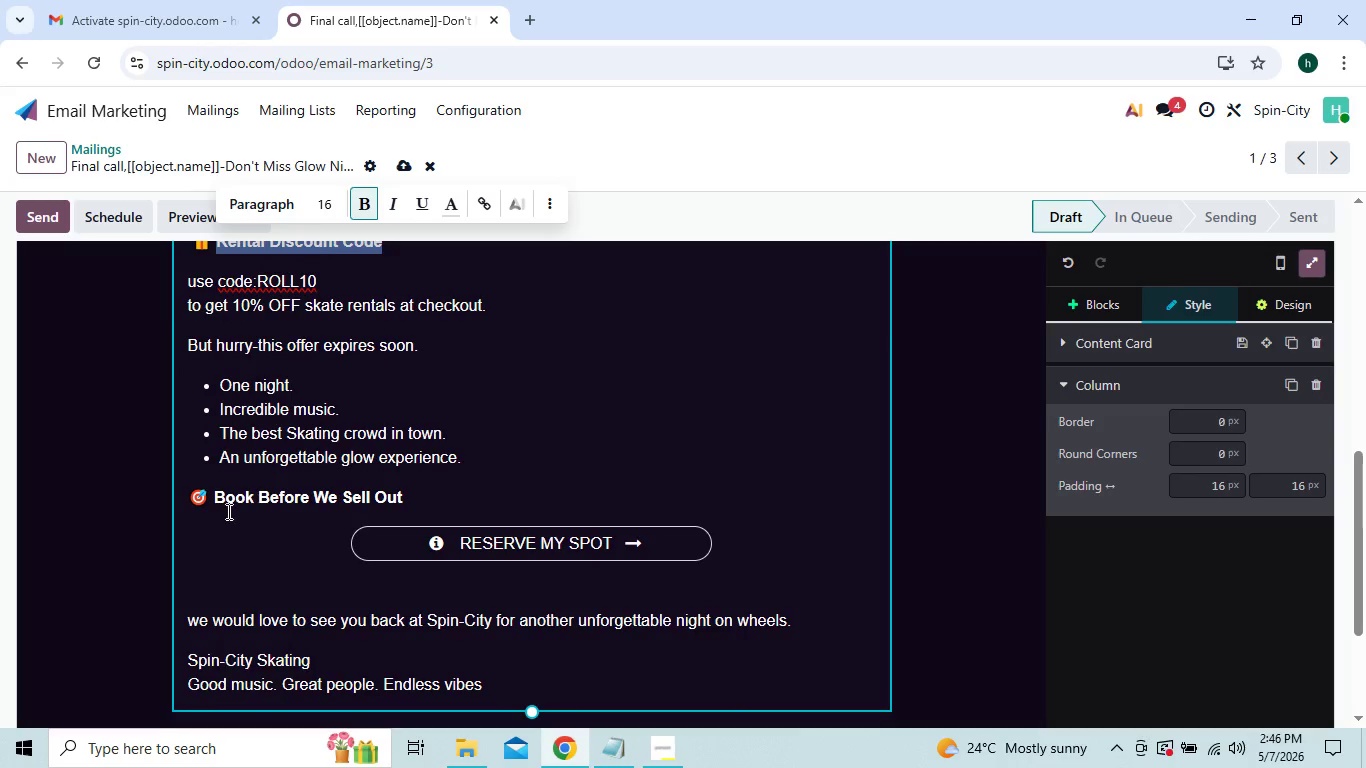 
left_click_drag(start_coordinate=[213, 501], to_coordinate=[399, 500])
 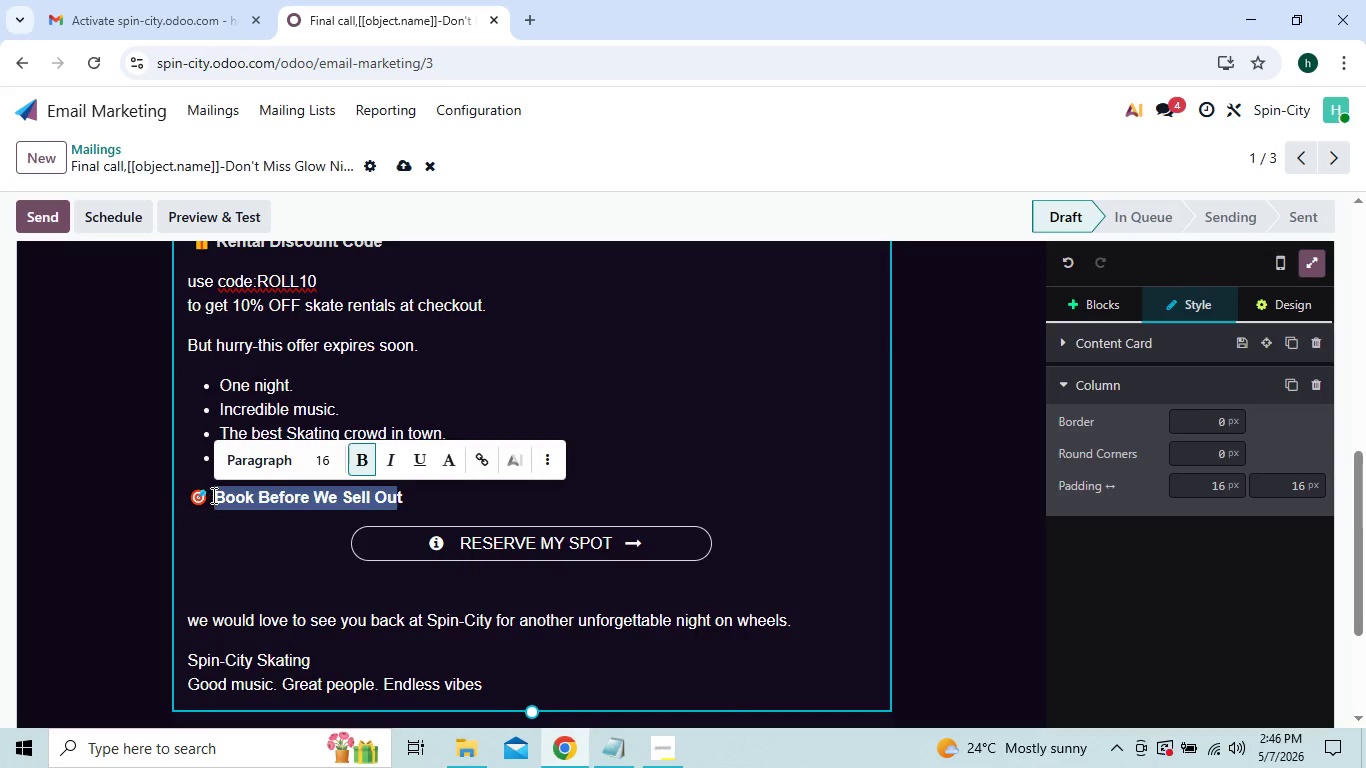 
left_click_drag(start_coordinate=[212, 495], to_coordinate=[233, 495])
 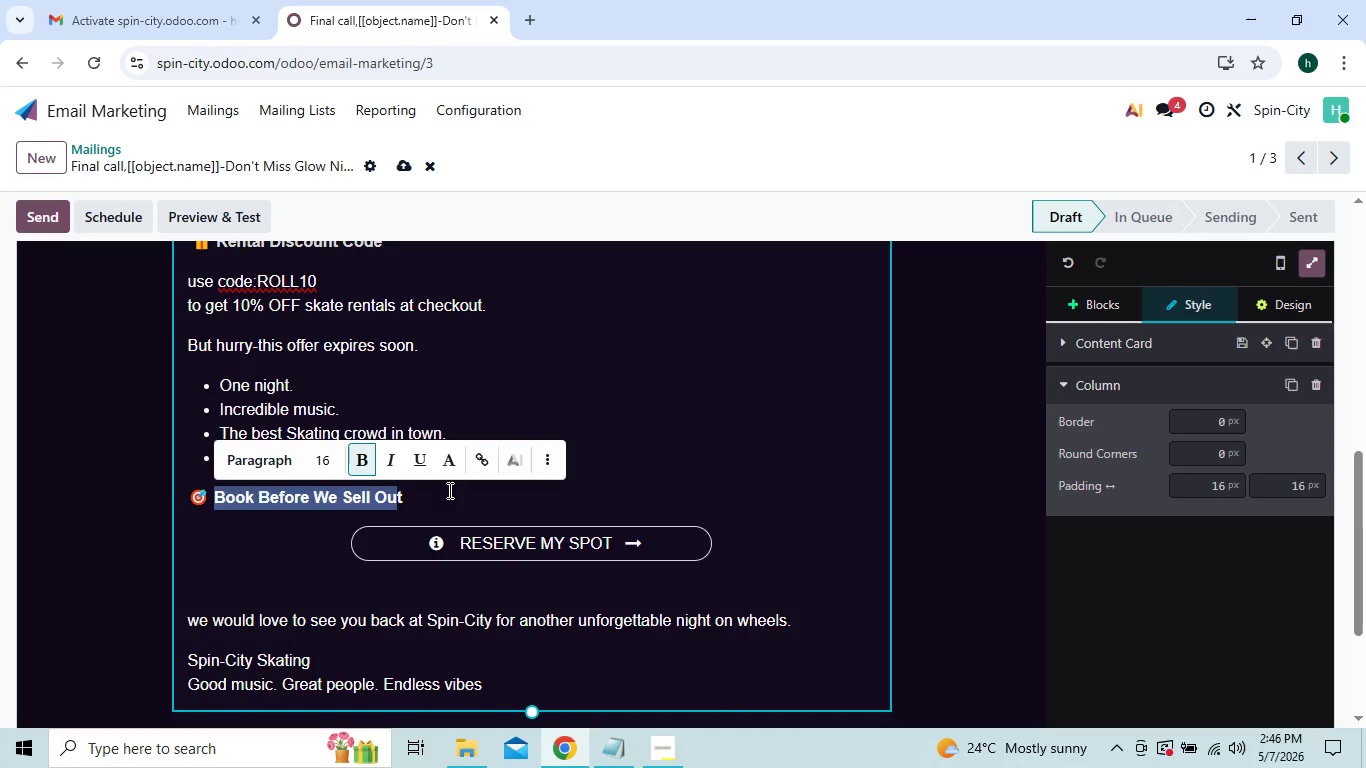 
left_click([449, 490])
 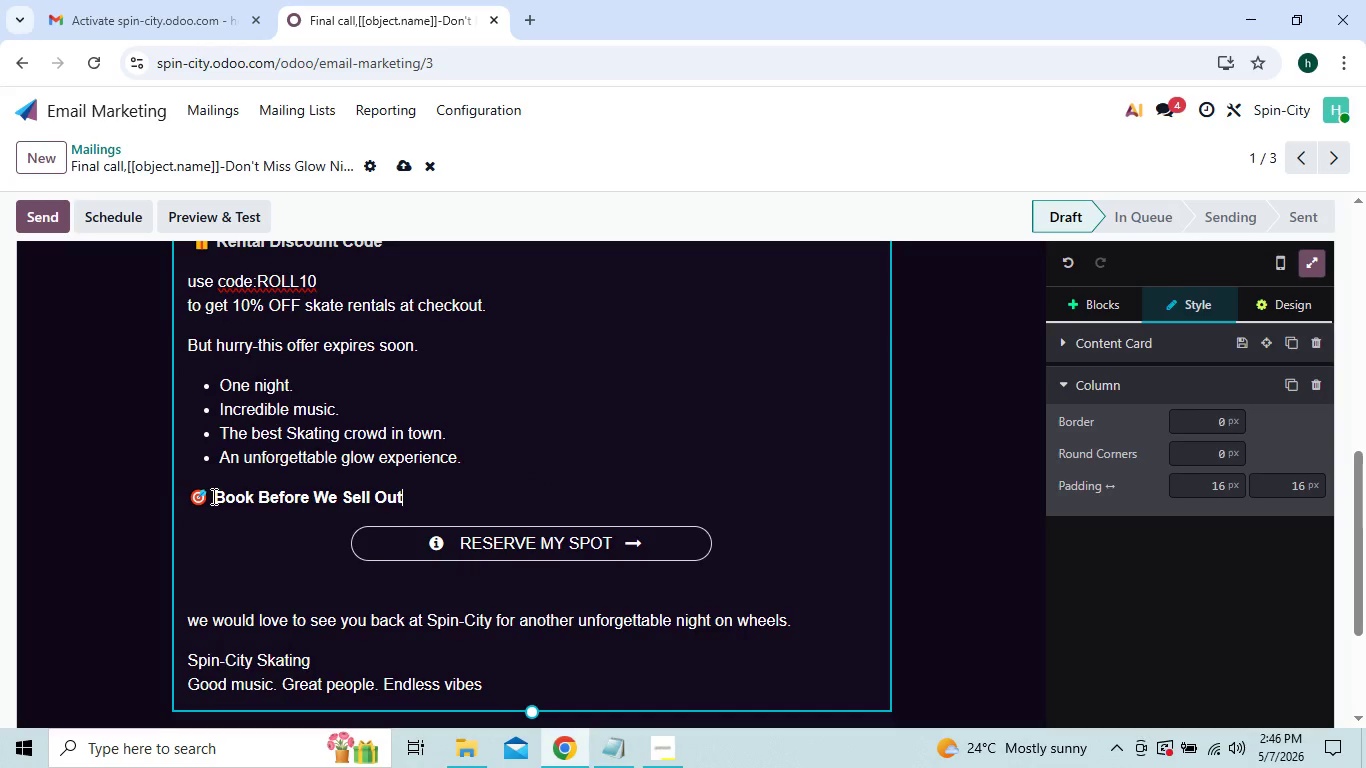 
left_click_drag(start_coordinate=[212, 496], to_coordinate=[421, 498])
 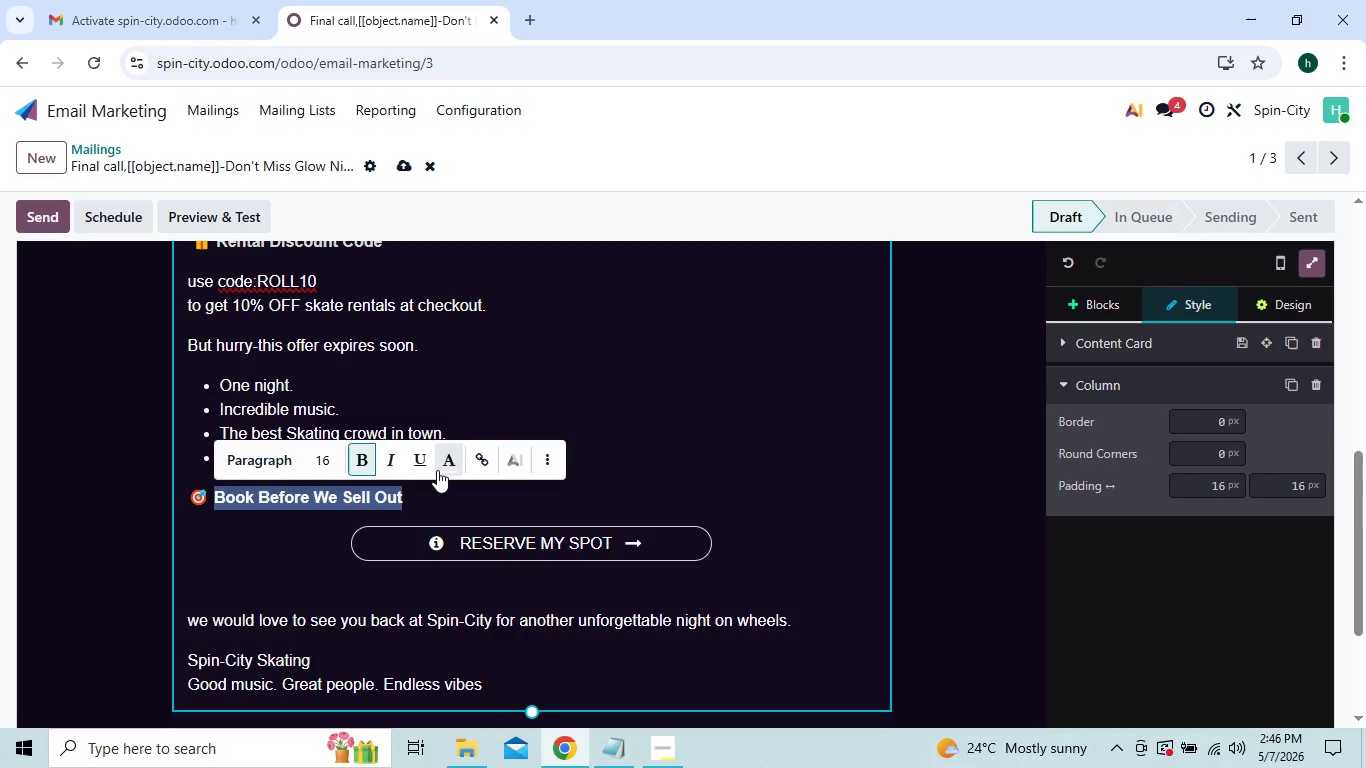 
left_click([441, 470])
 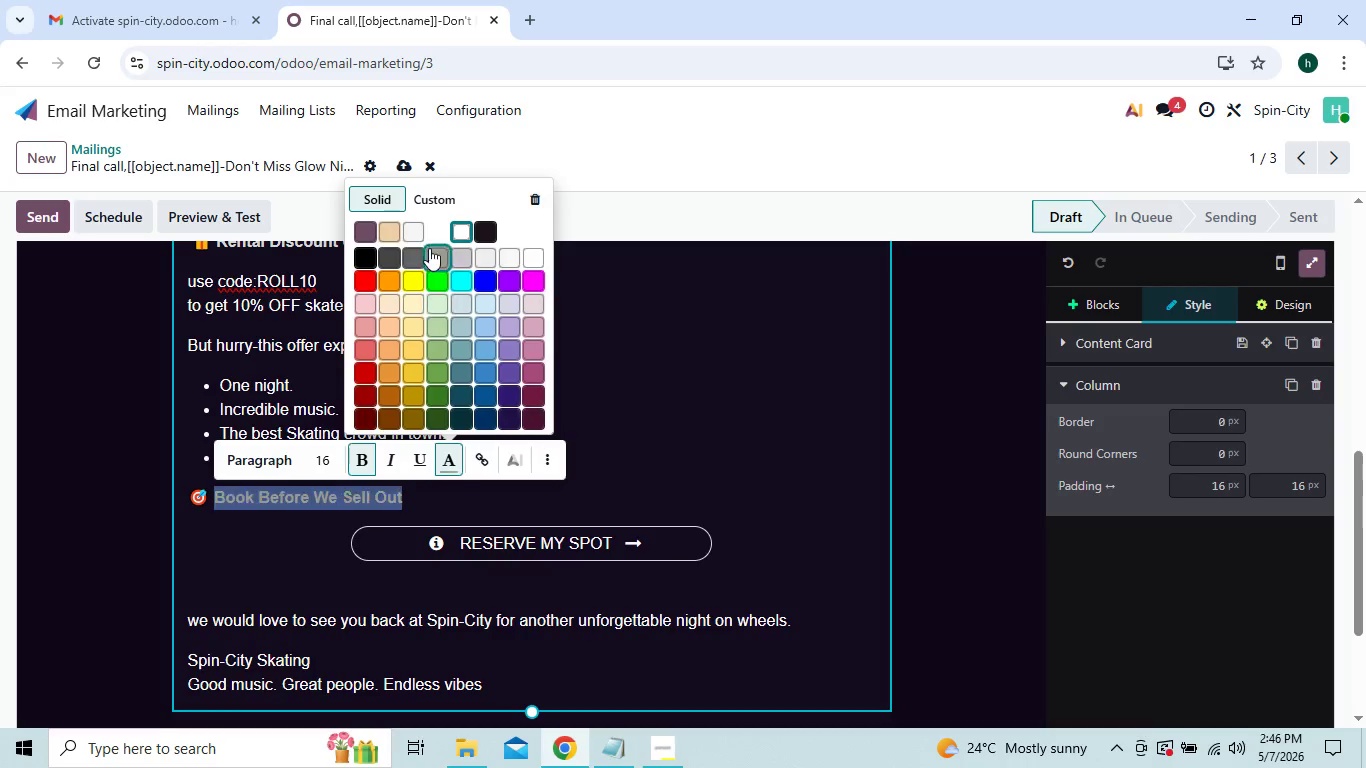 
left_click([430, 208])
 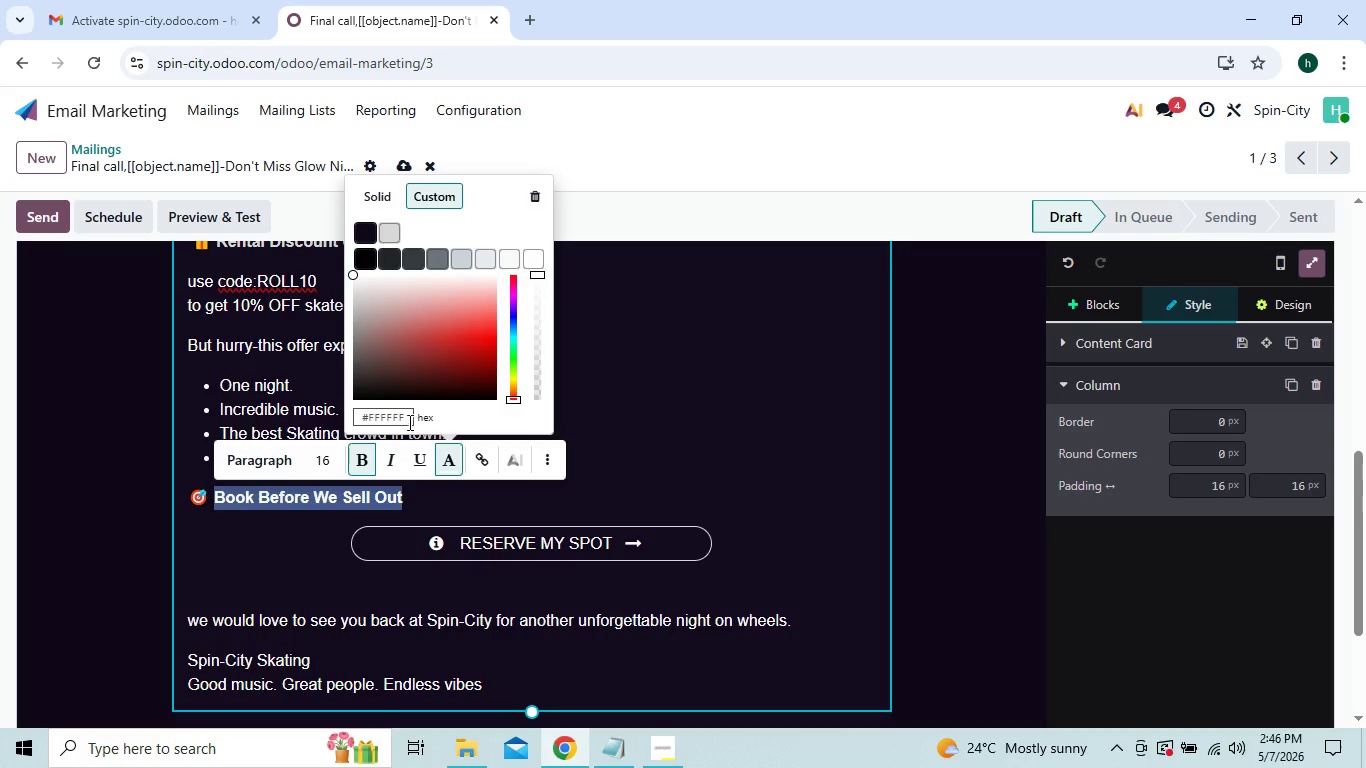 
left_click([400, 416])
 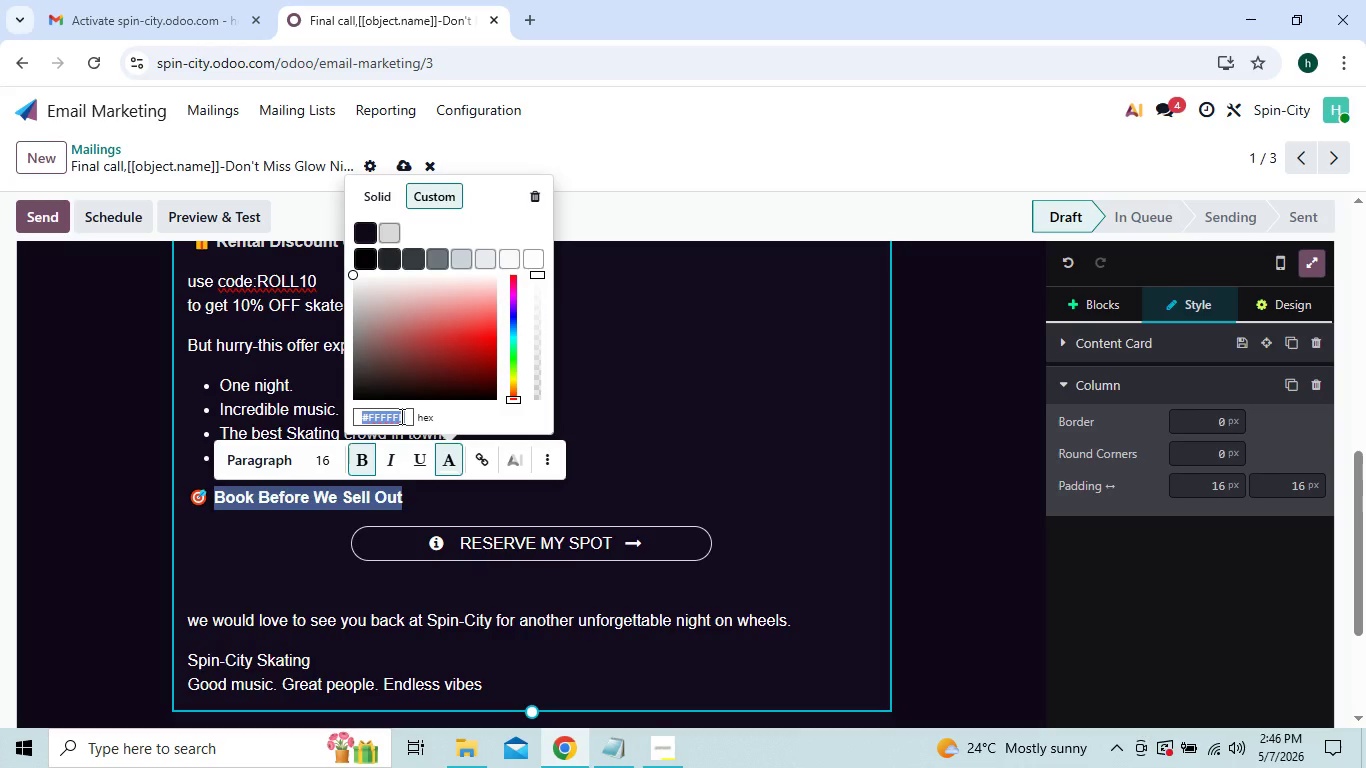 
key(Control+V)
 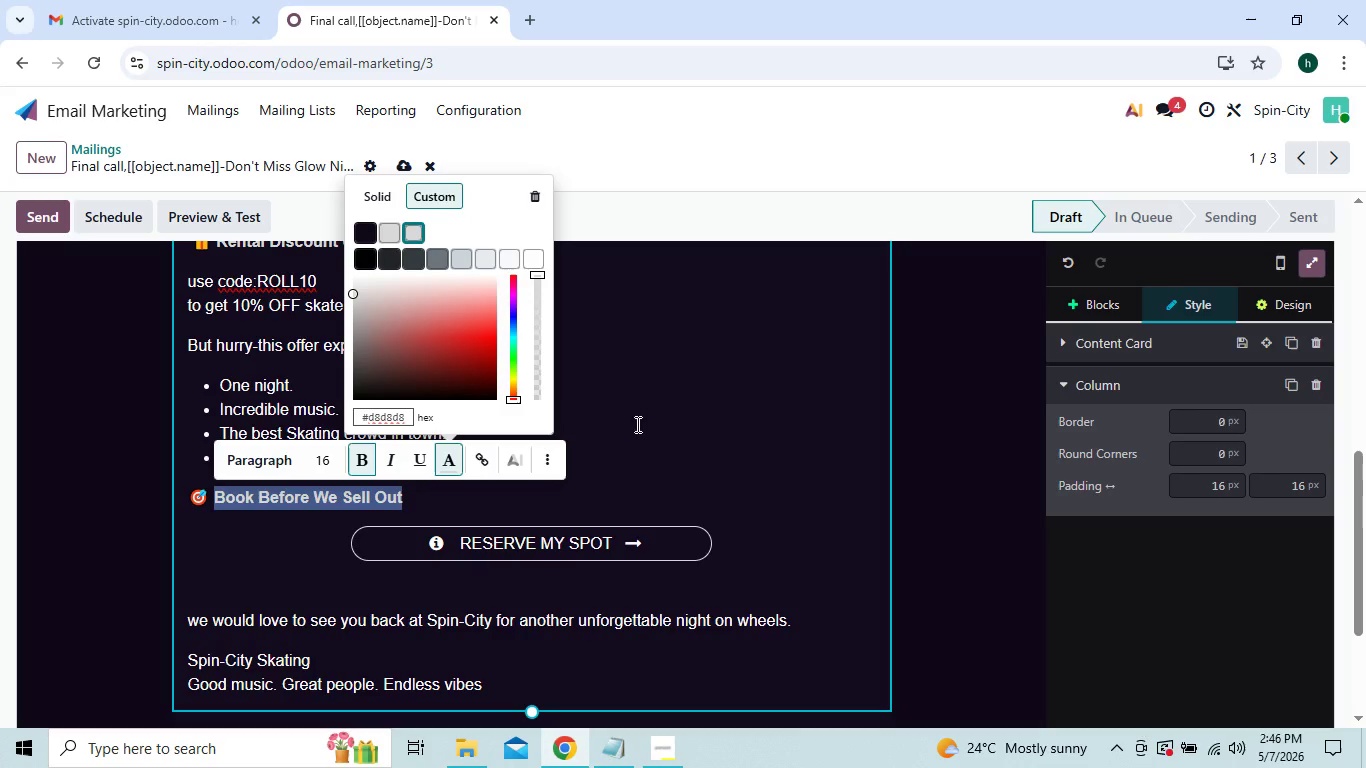 
left_click([646, 426])
 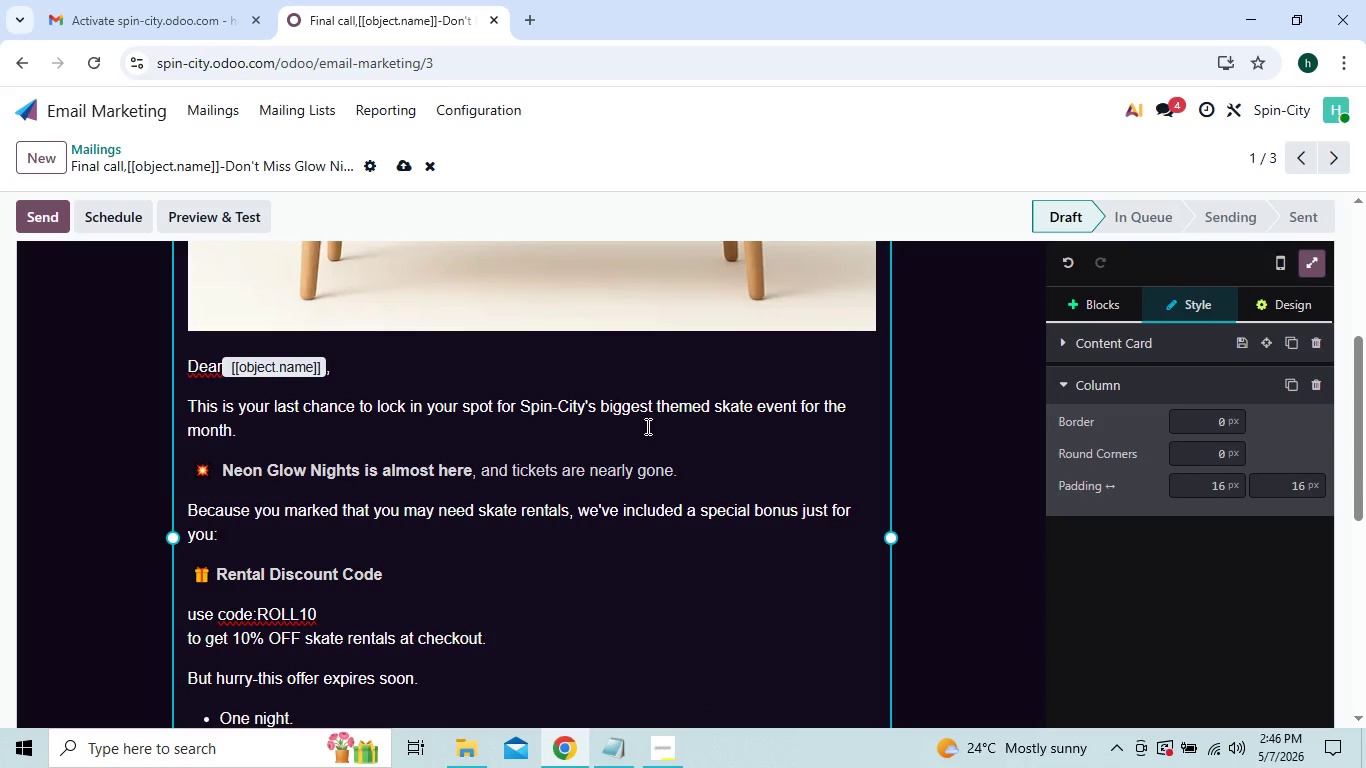 
wait(8.83)
 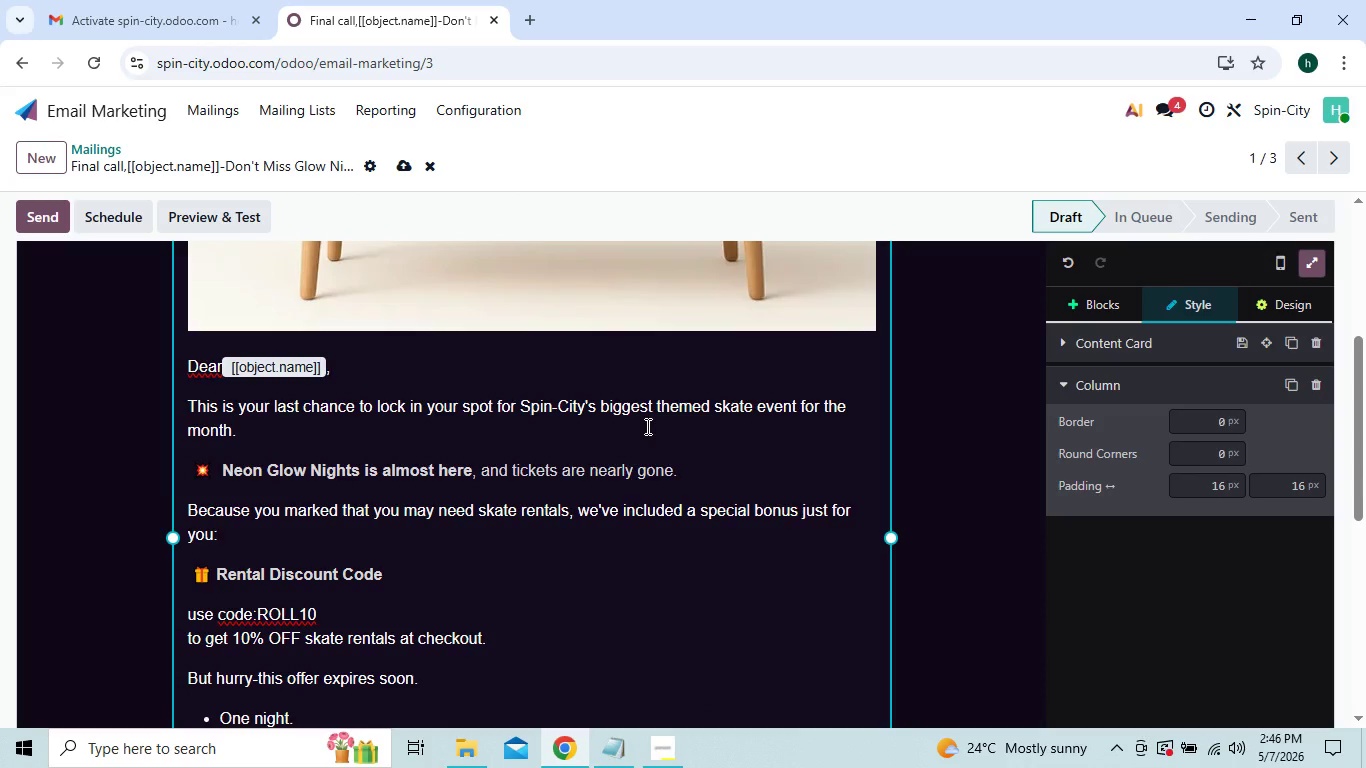 
left_click_drag(start_coordinate=[480, 469], to_coordinate=[568, 465])
 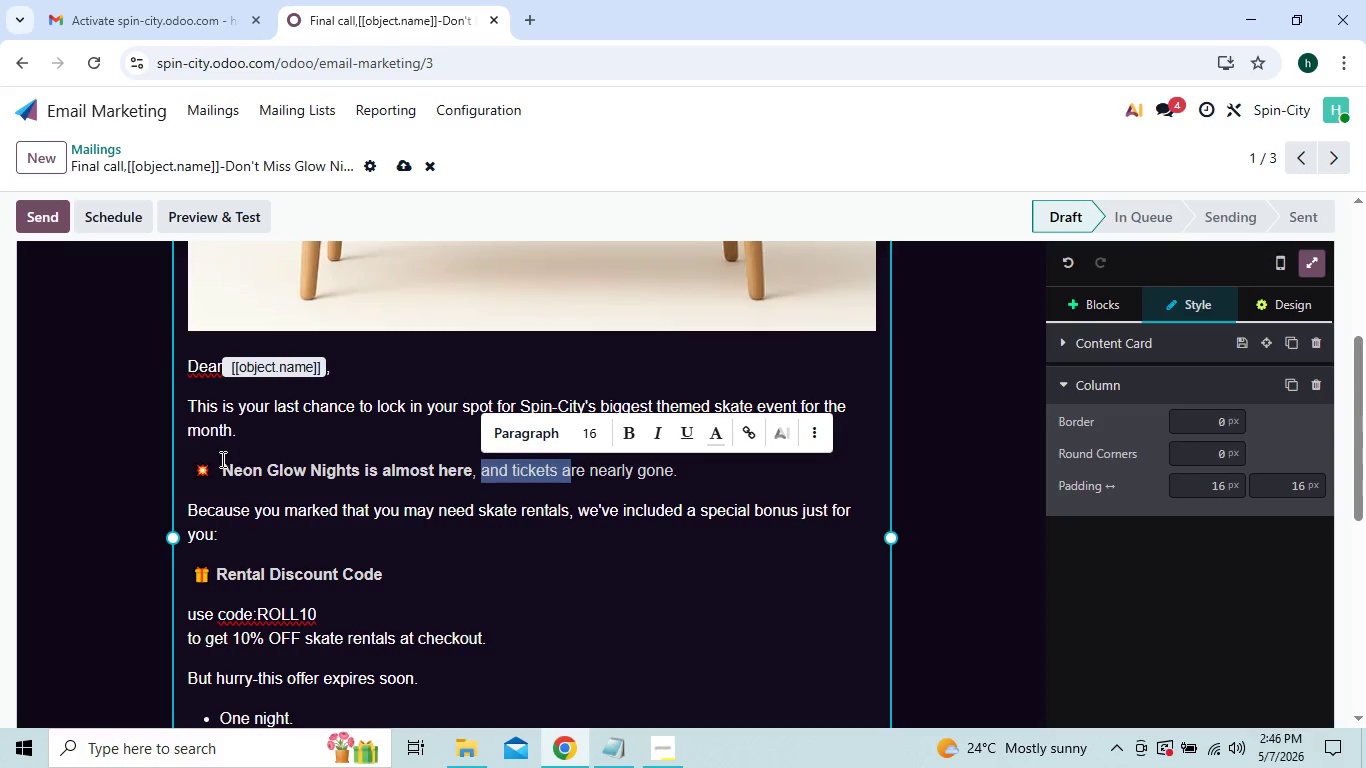 
left_click_drag(start_coordinate=[218, 461], to_coordinate=[690, 456])
 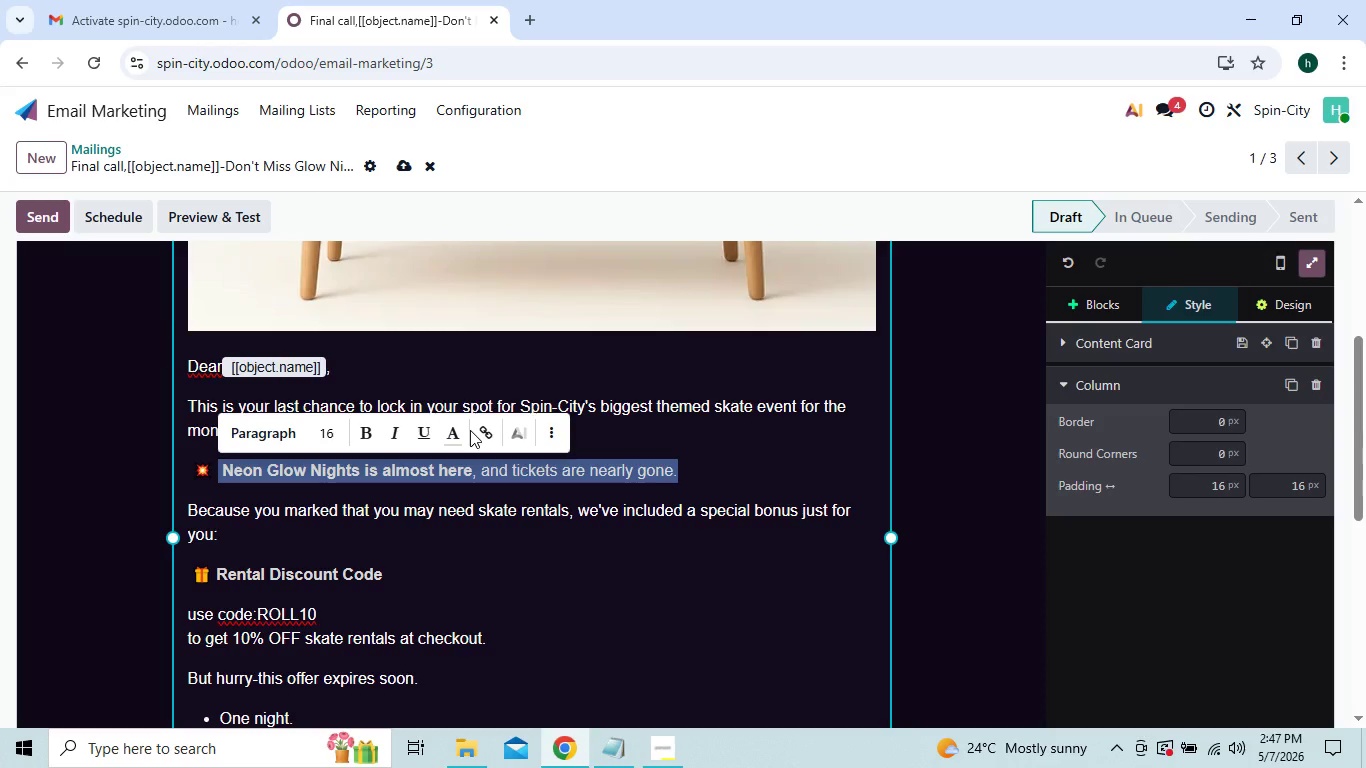 
wait(10.72)
 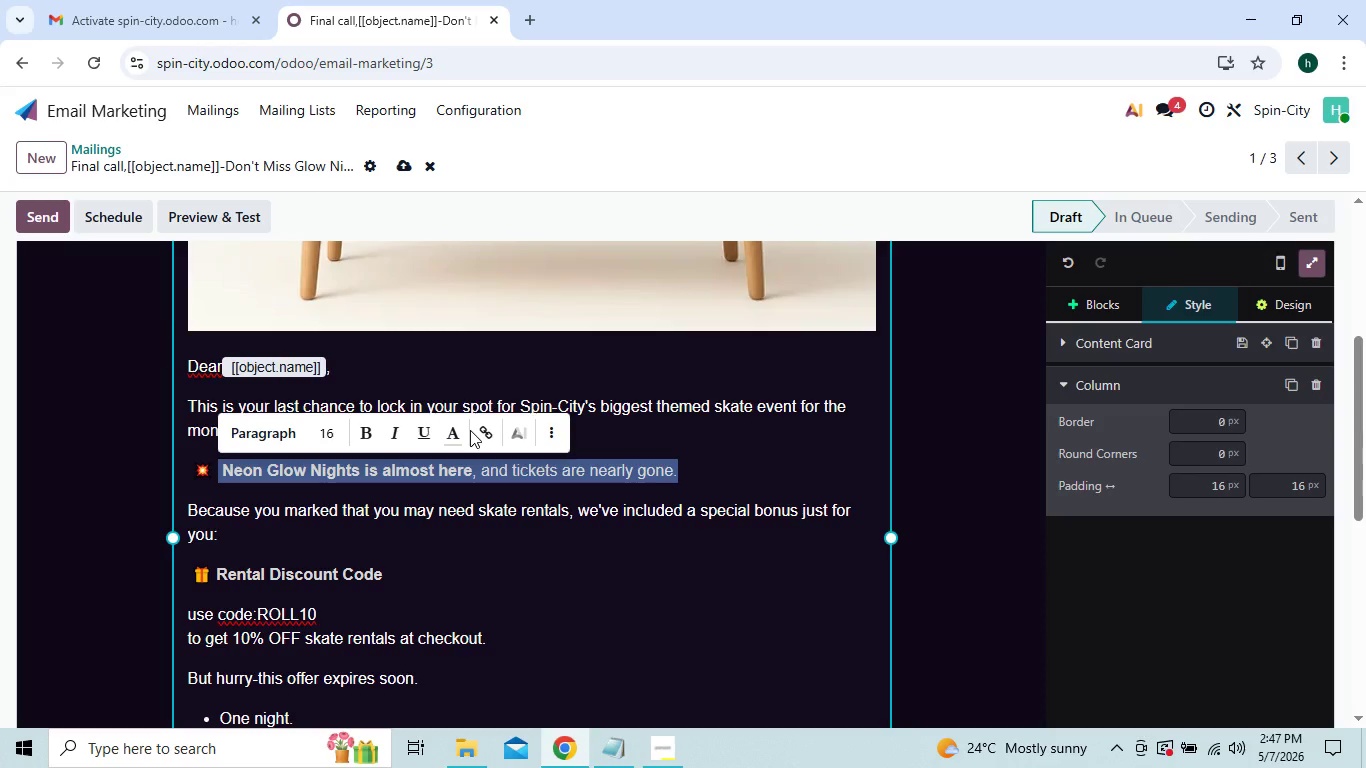 
left_click([475, 473])
 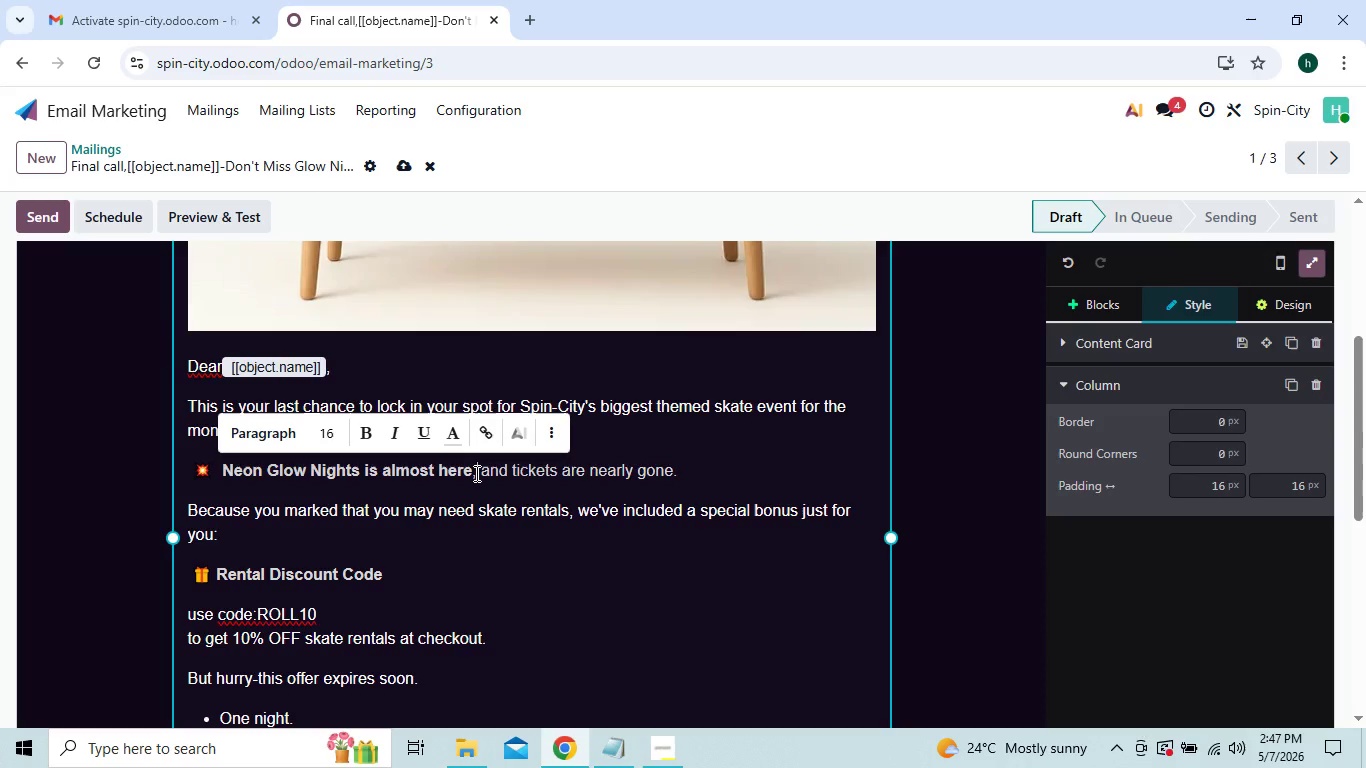 
key(Shift+Enter)
 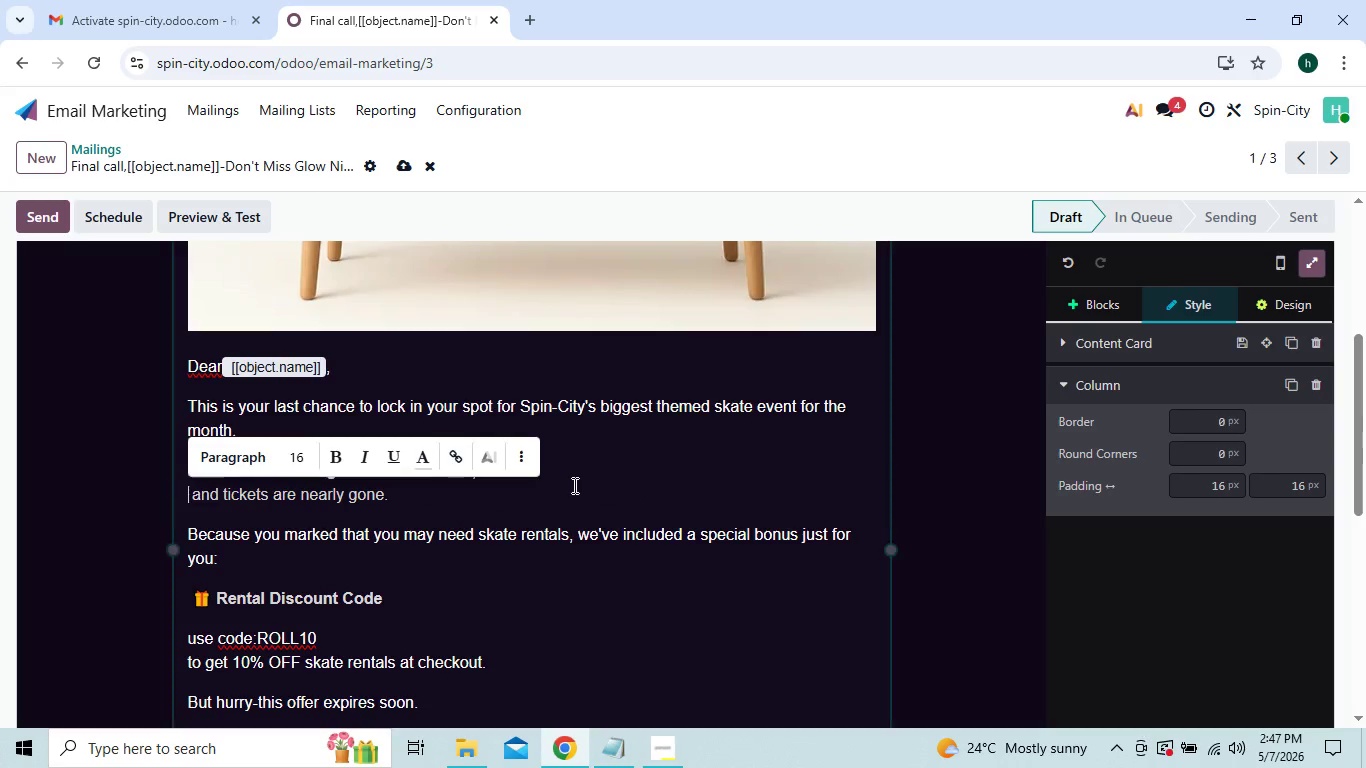 
left_click([573, 485])
 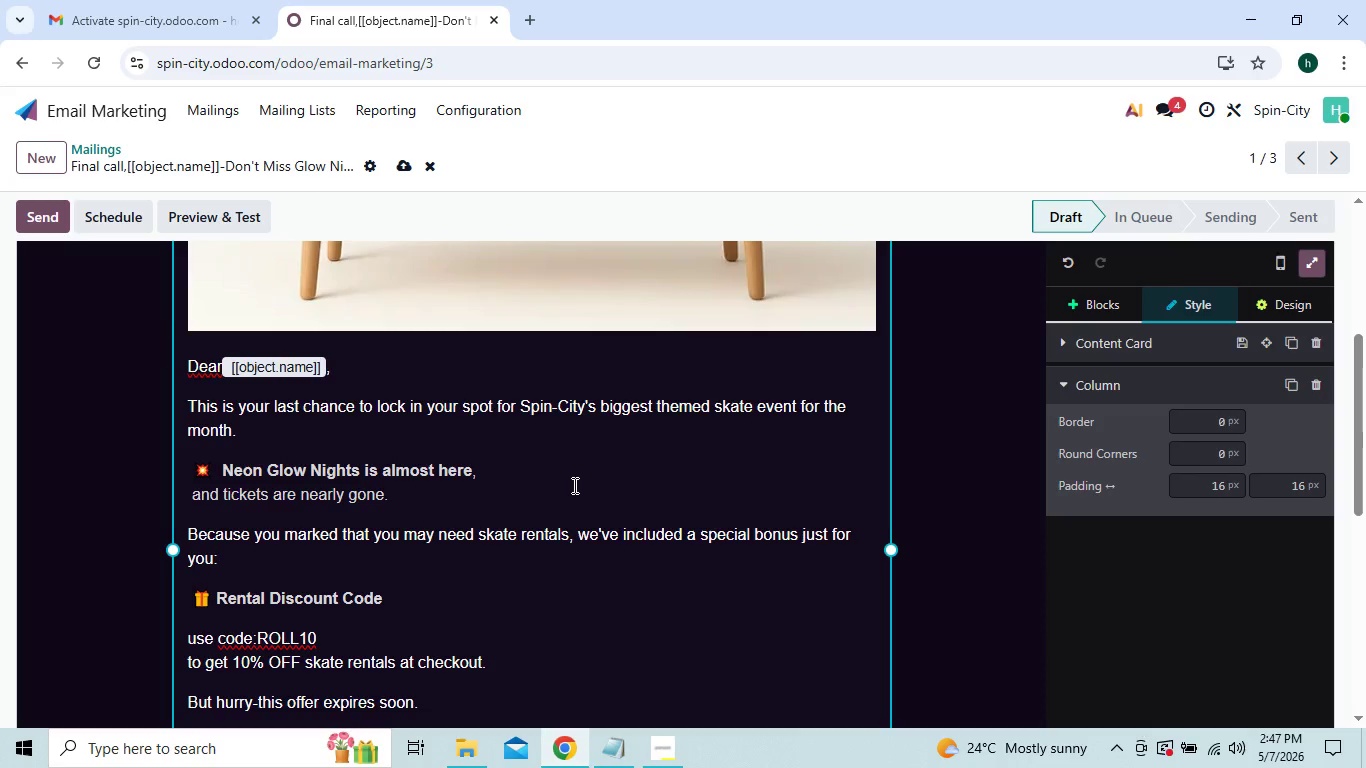 
wait(35.3)
 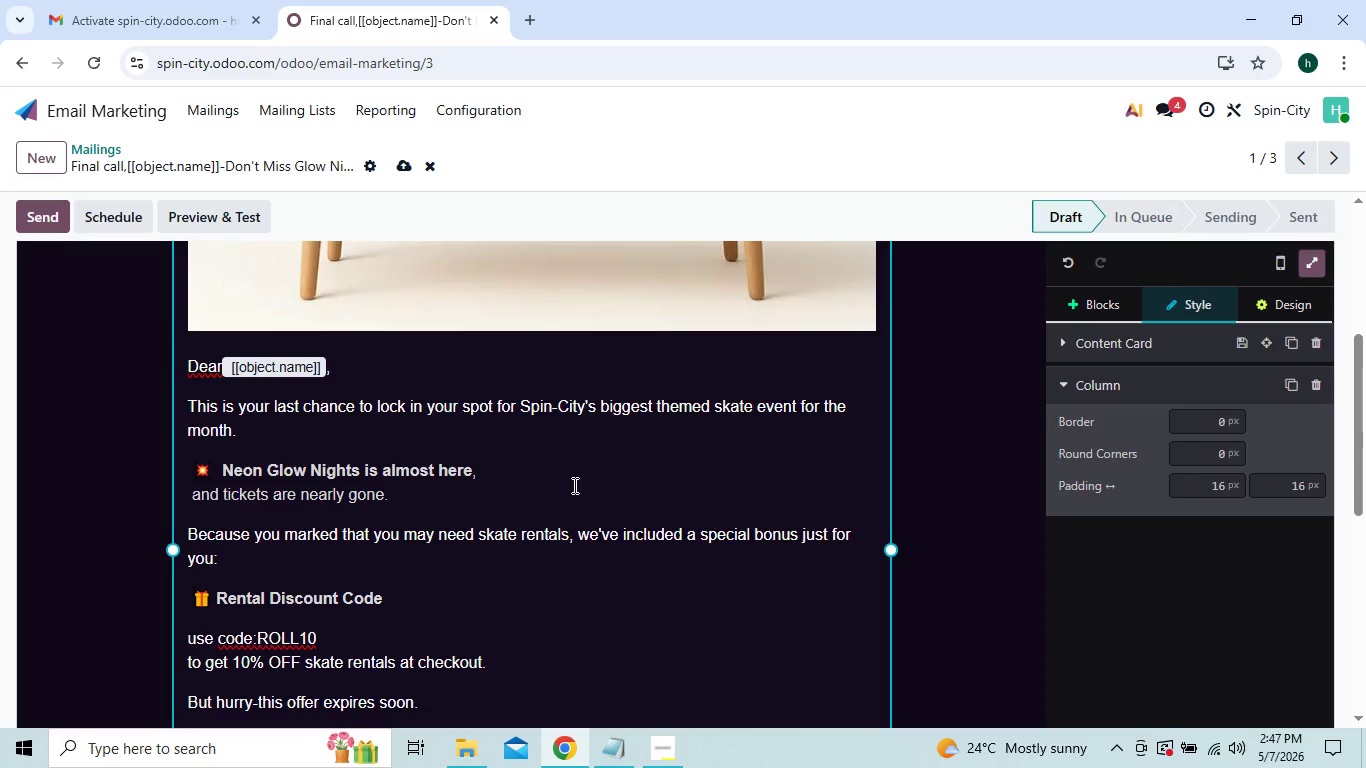 
left_click([194, 496])
 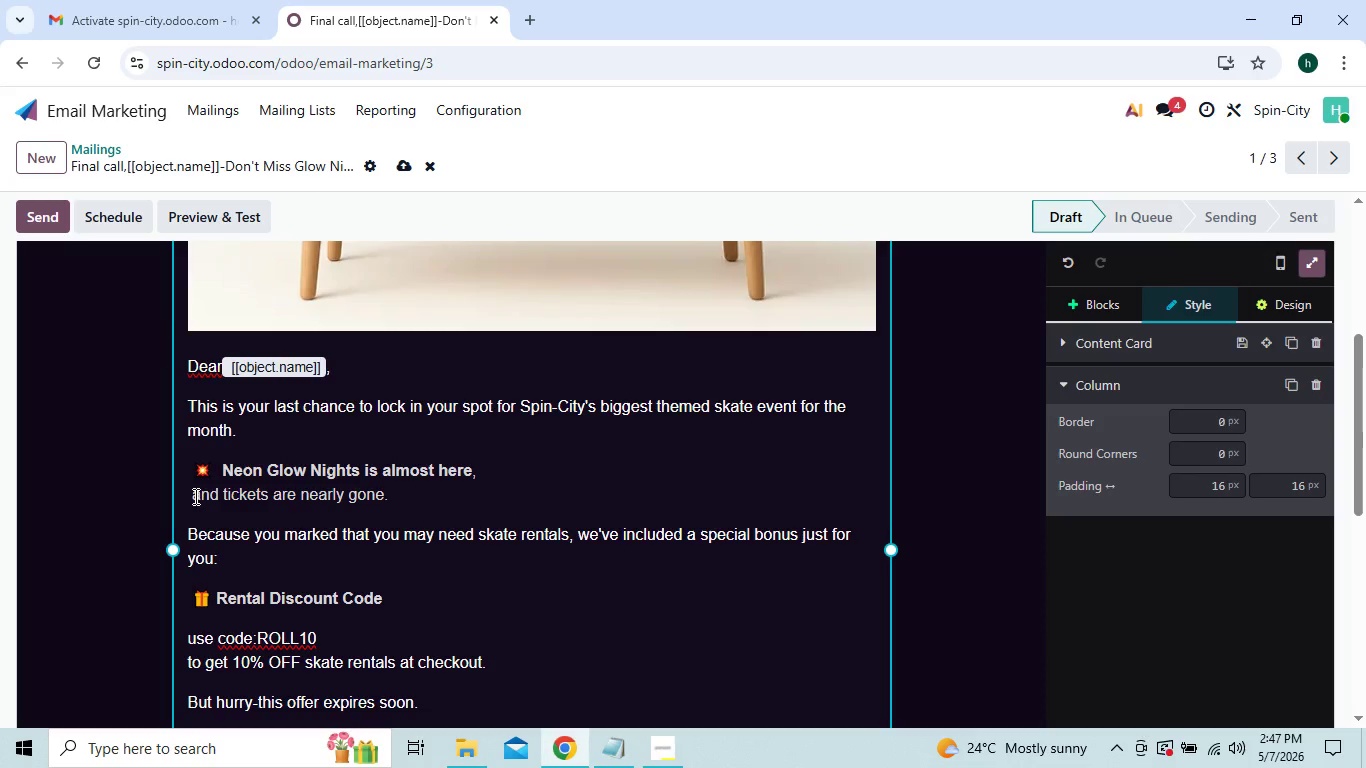 
key(Backspace)
 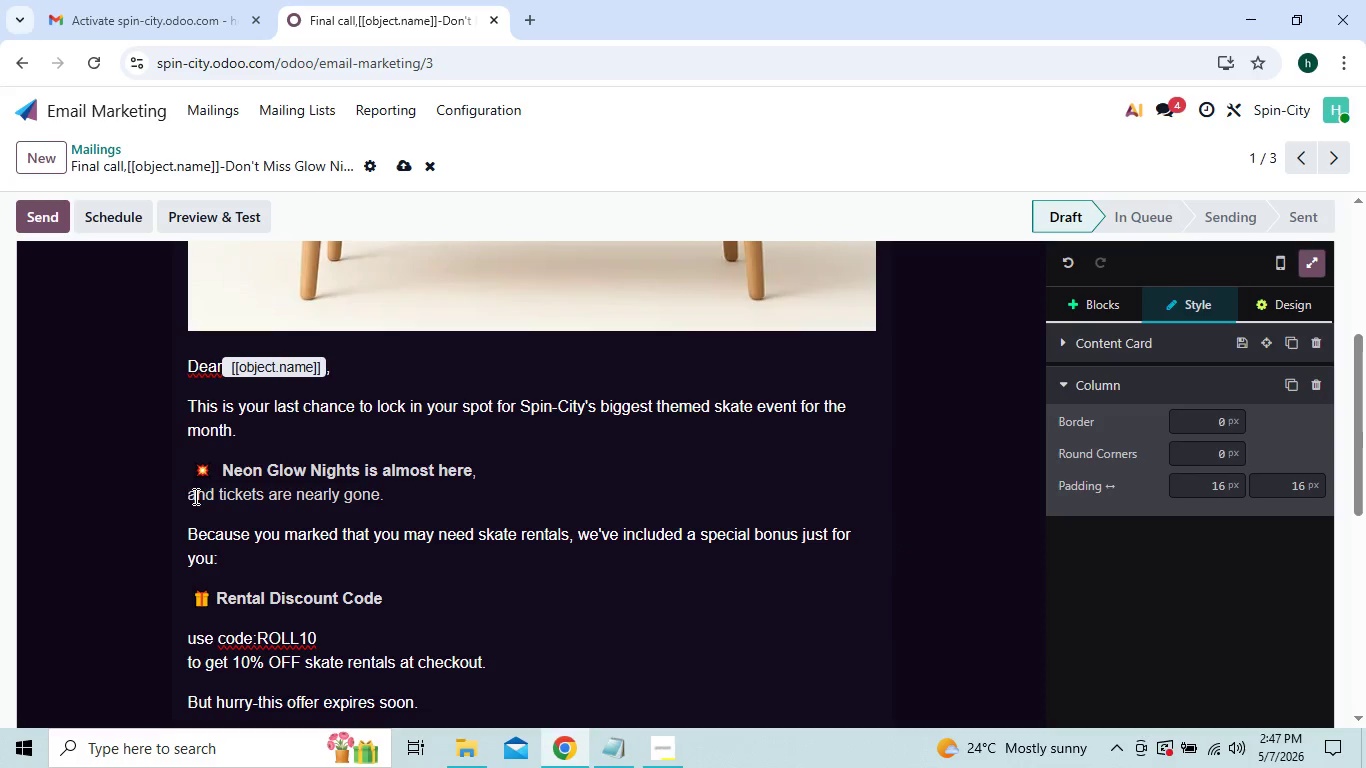 
key(Backspace)
 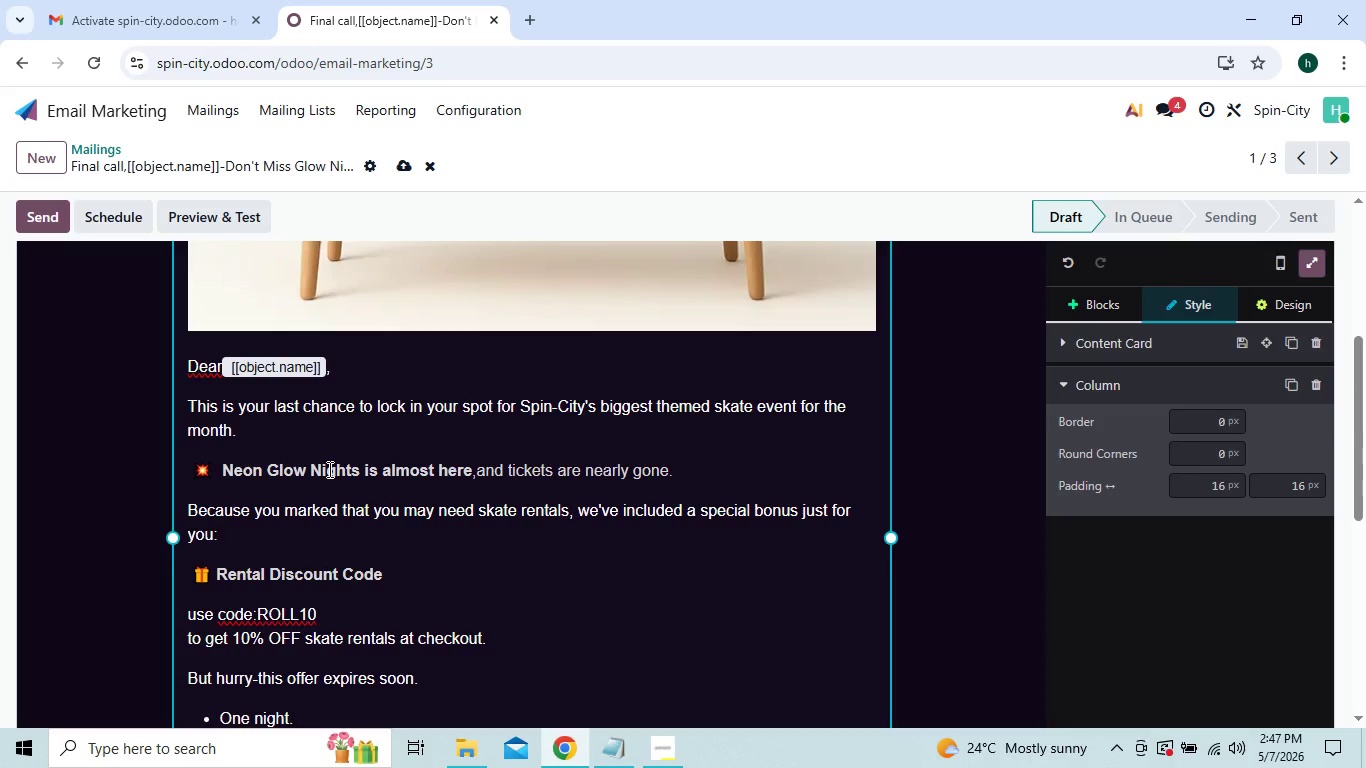 
wait(6.75)
 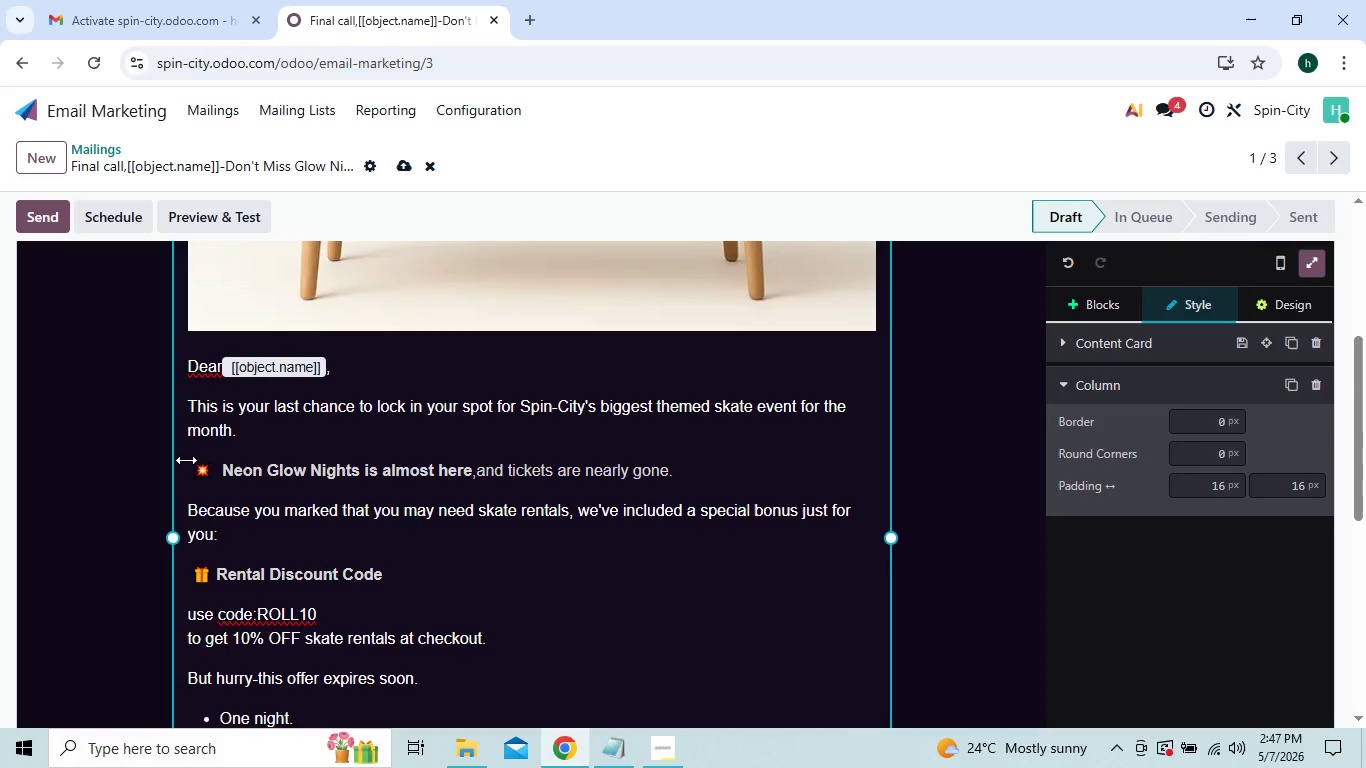 
left_click([551, 619])
 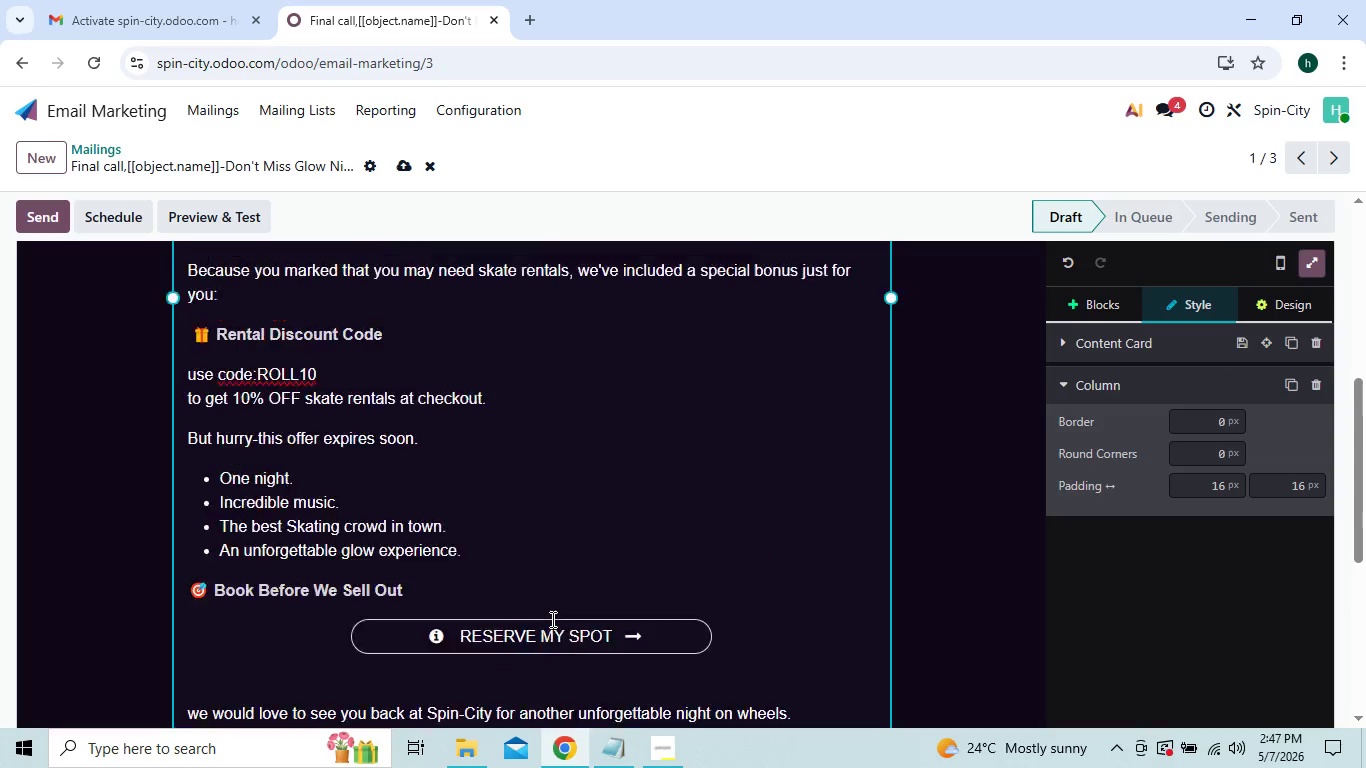 
left_click([400, 167])
 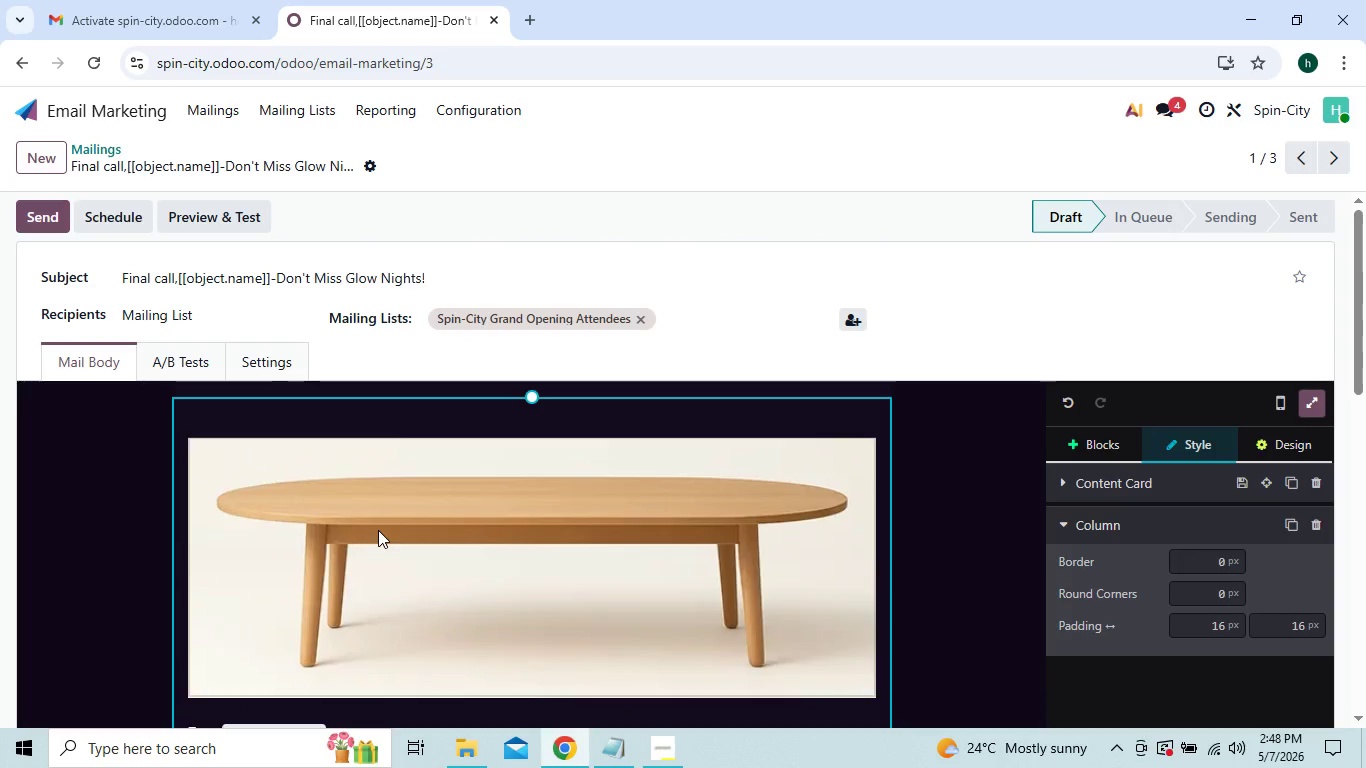 
wait(14.88)
 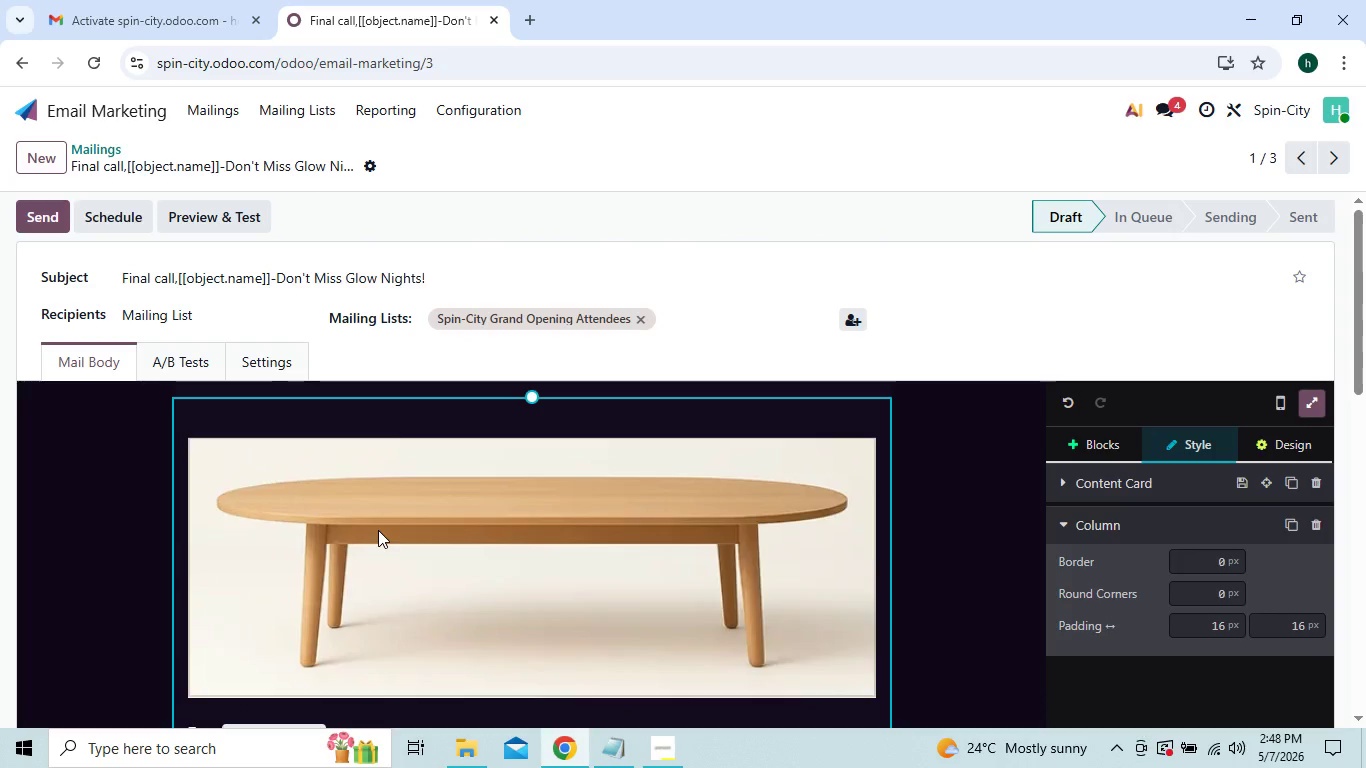 
double_click([680, 553])
 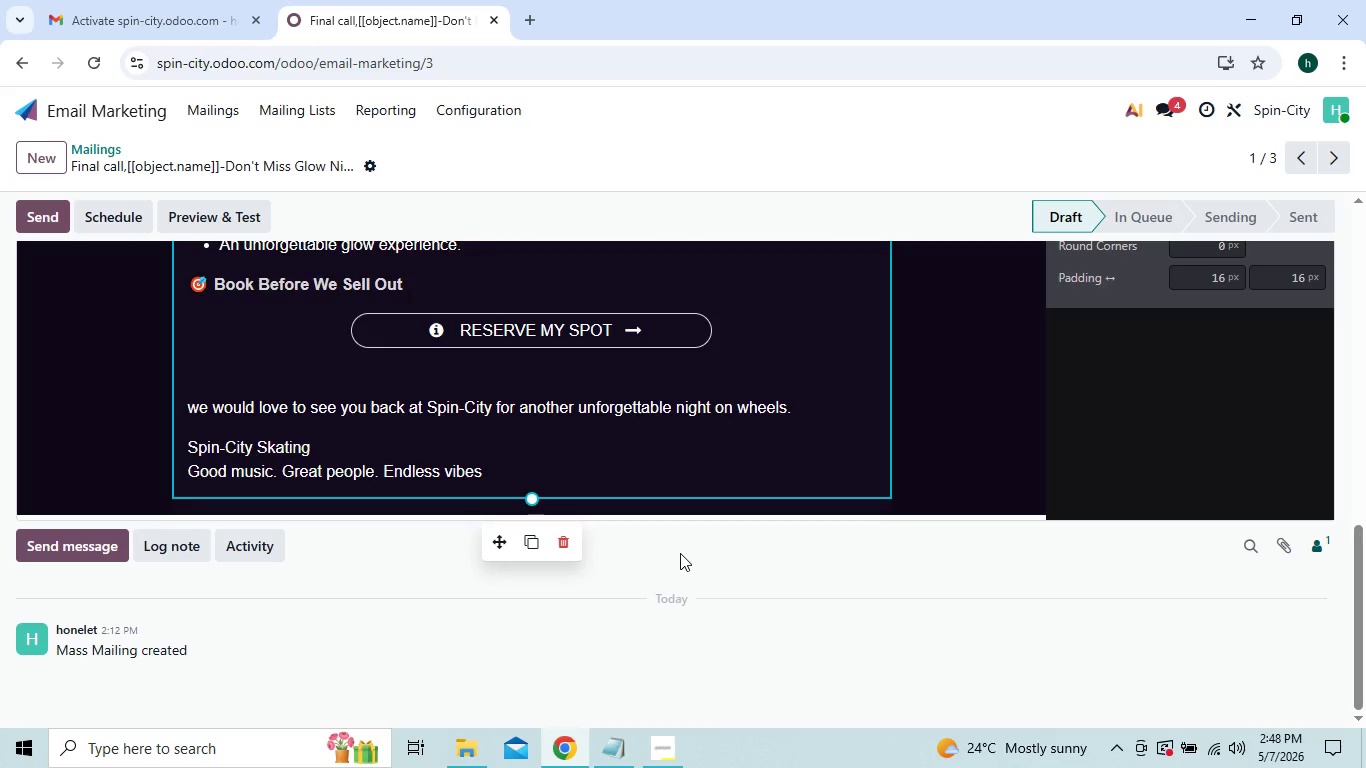 
triple_click([680, 553])
 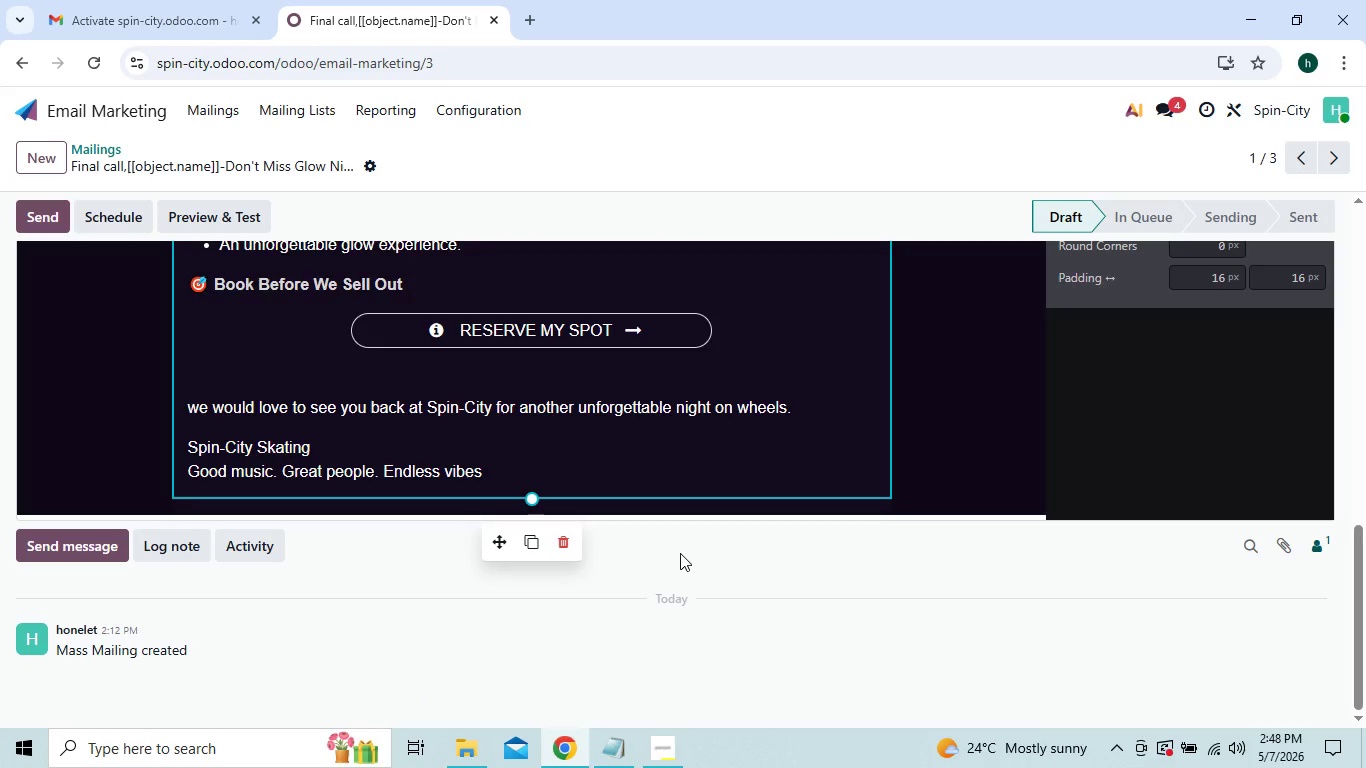 
triple_click([680, 553])
 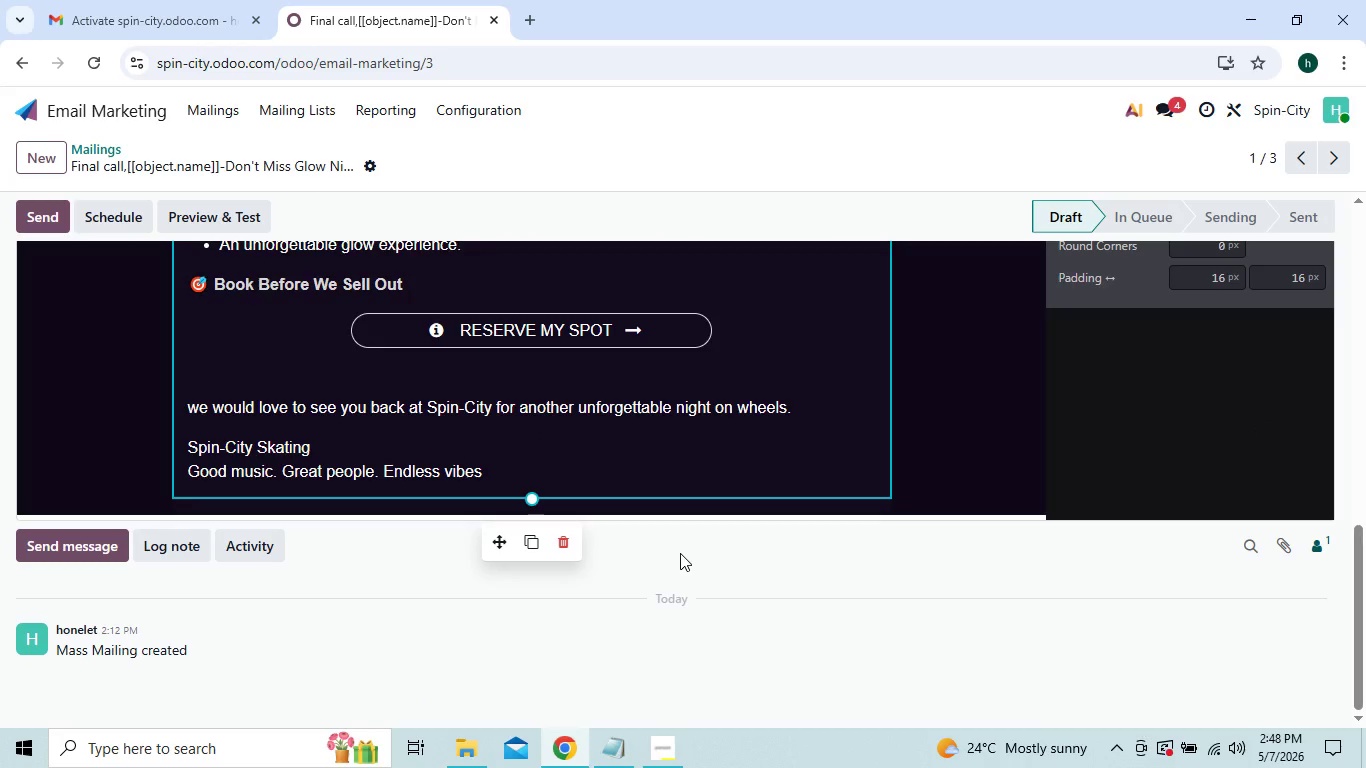 
triple_click([680, 553])
 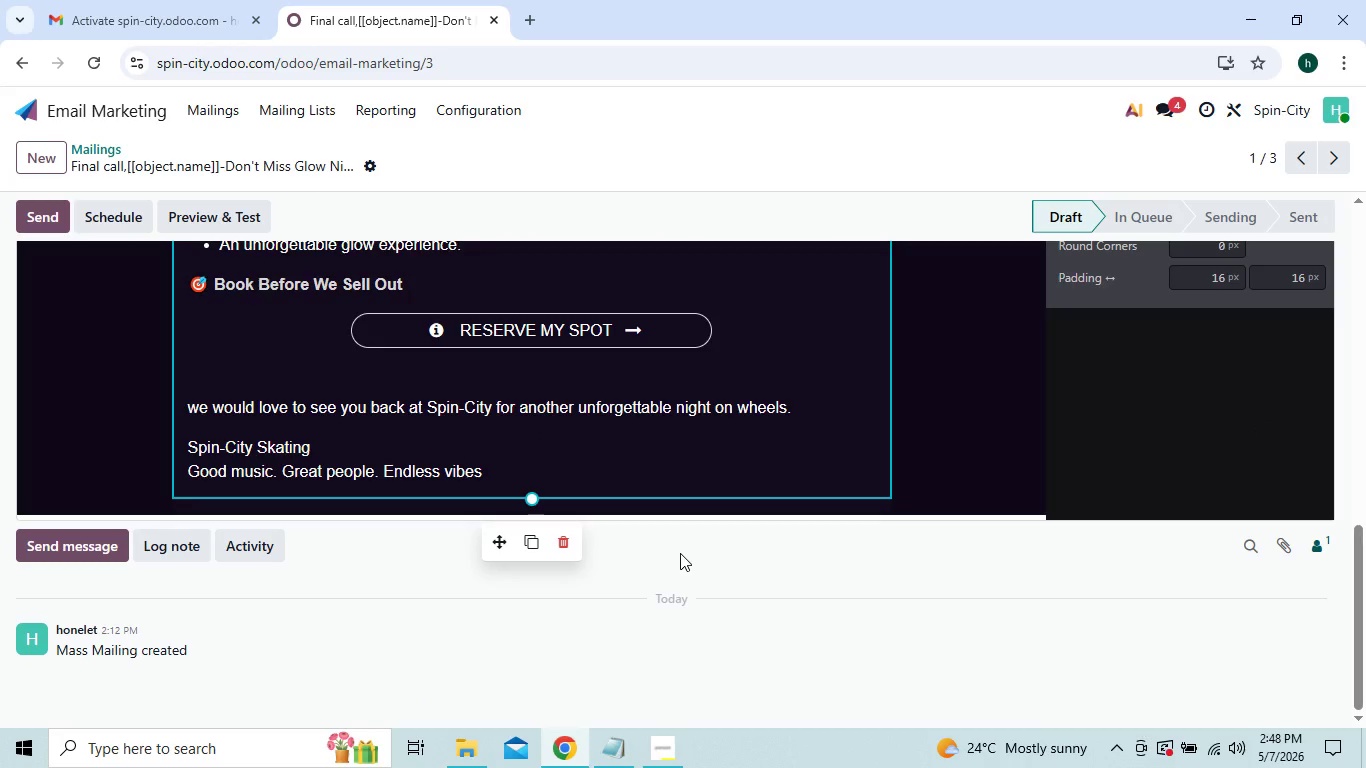 
triple_click([680, 553])
 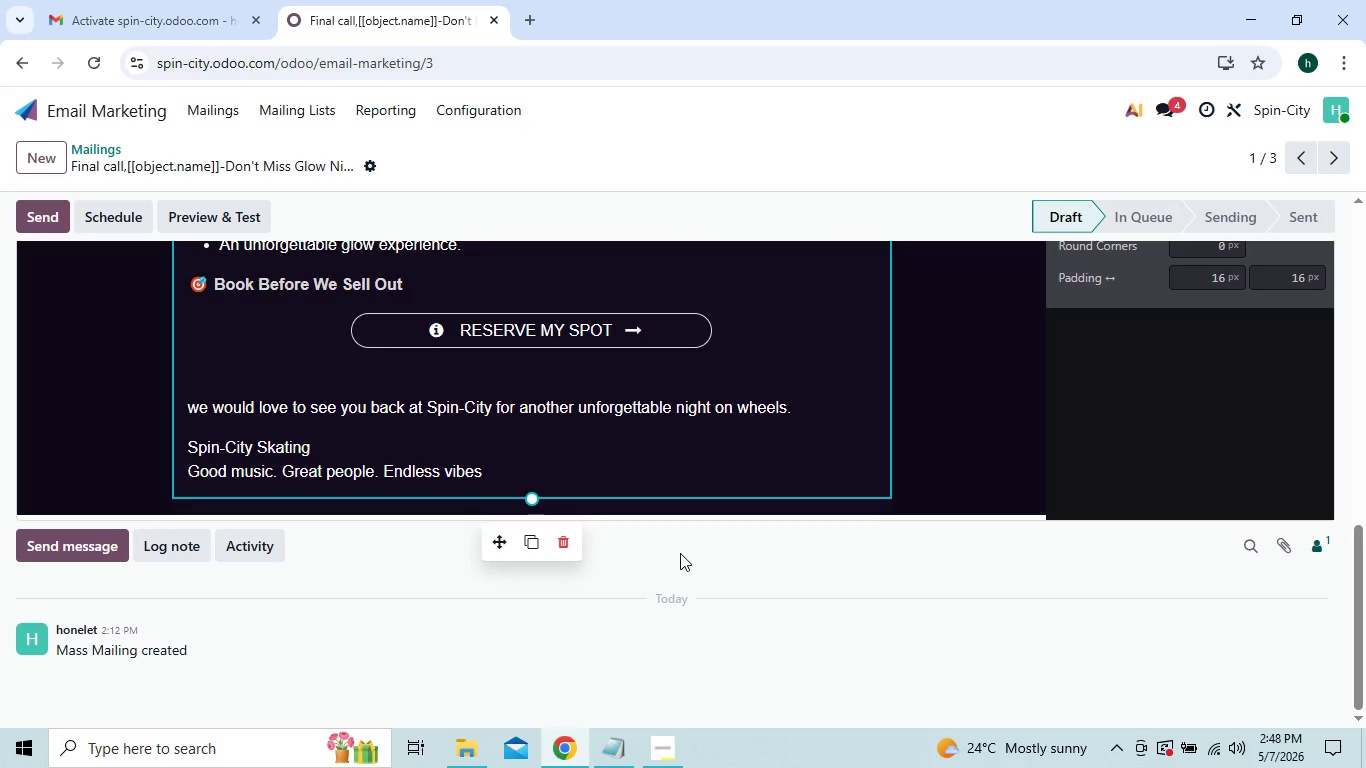 
triple_click([680, 553])
 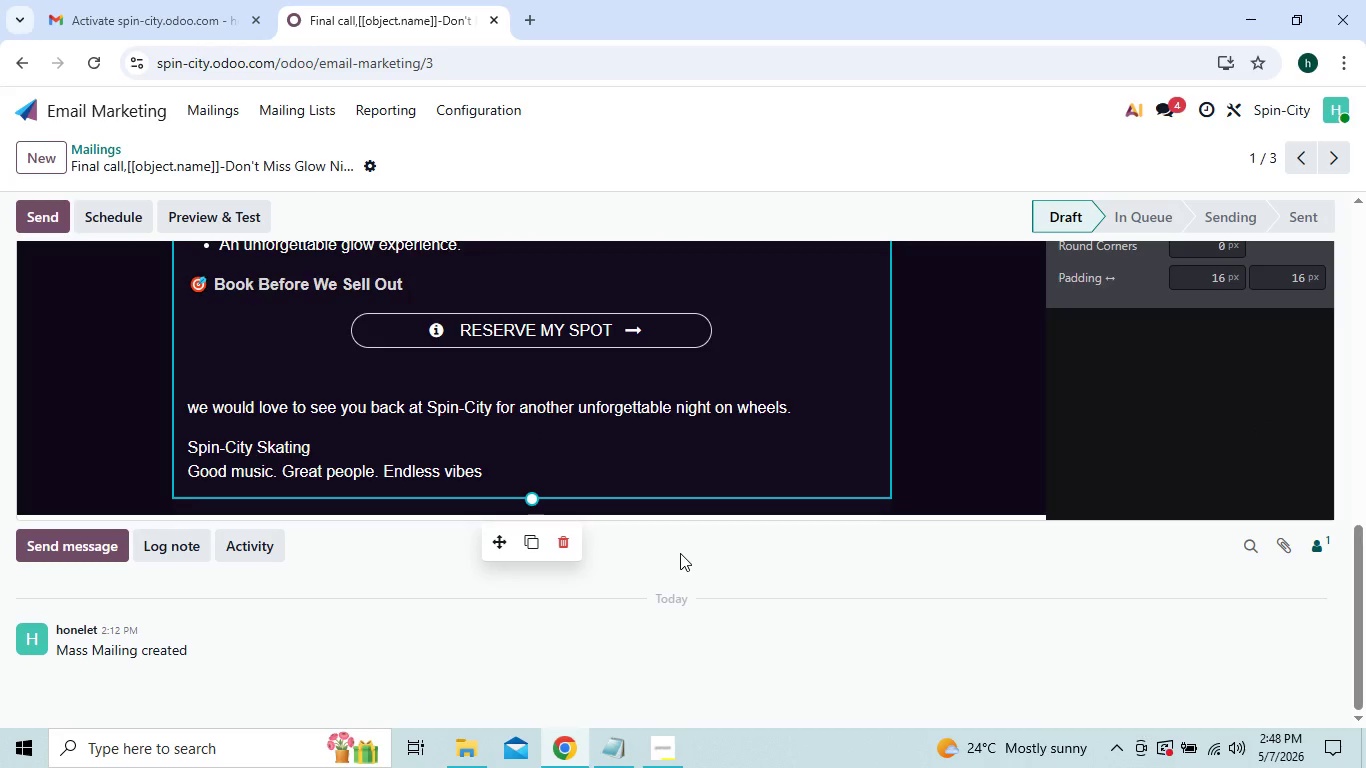 
wait(11.36)
 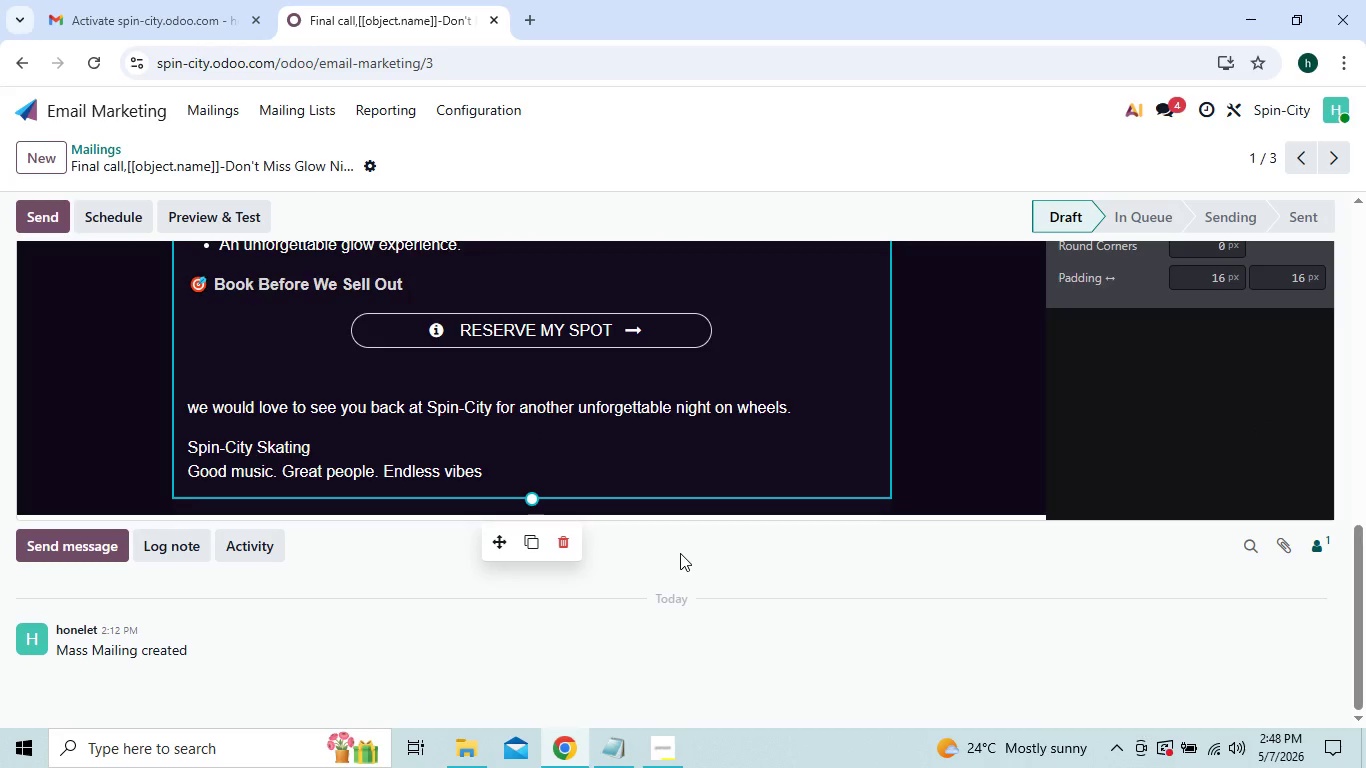 
double_click([728, 584])
 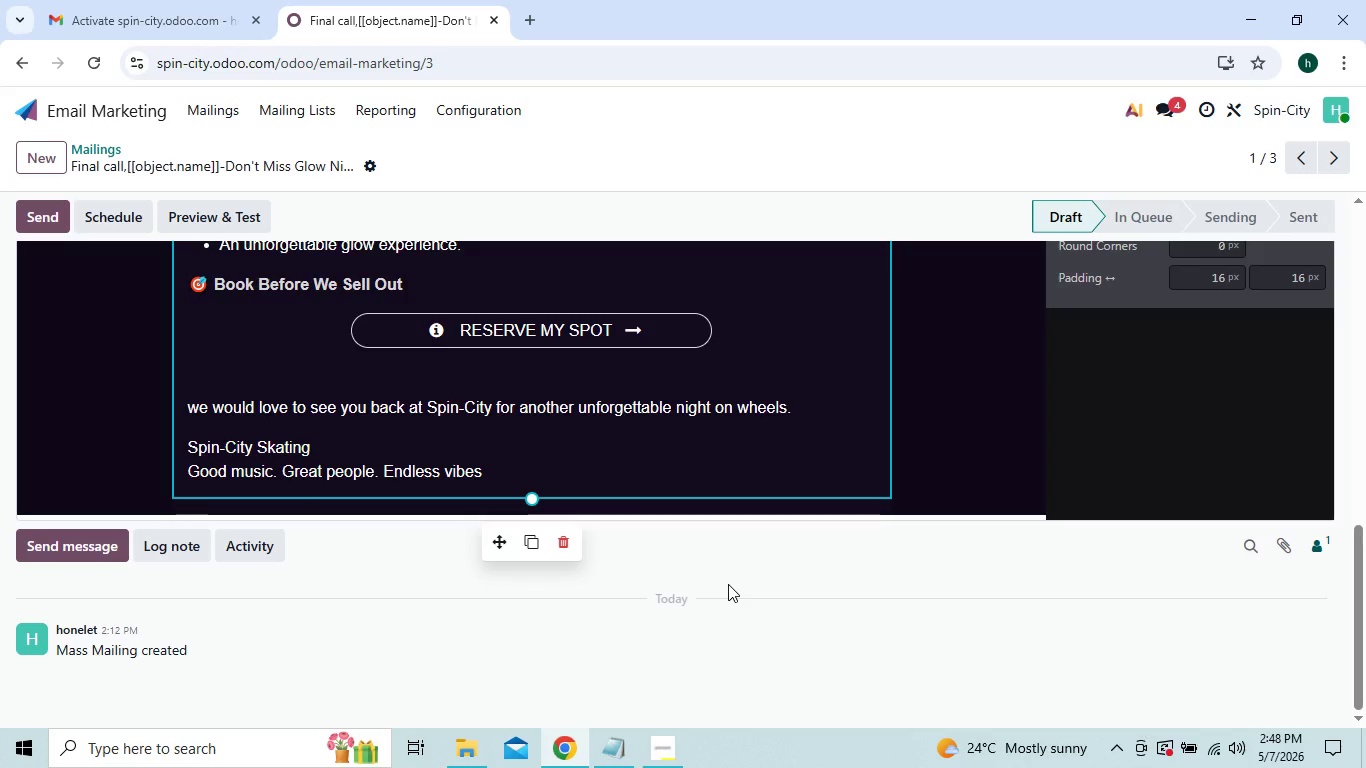 
double_click([728, 584])
 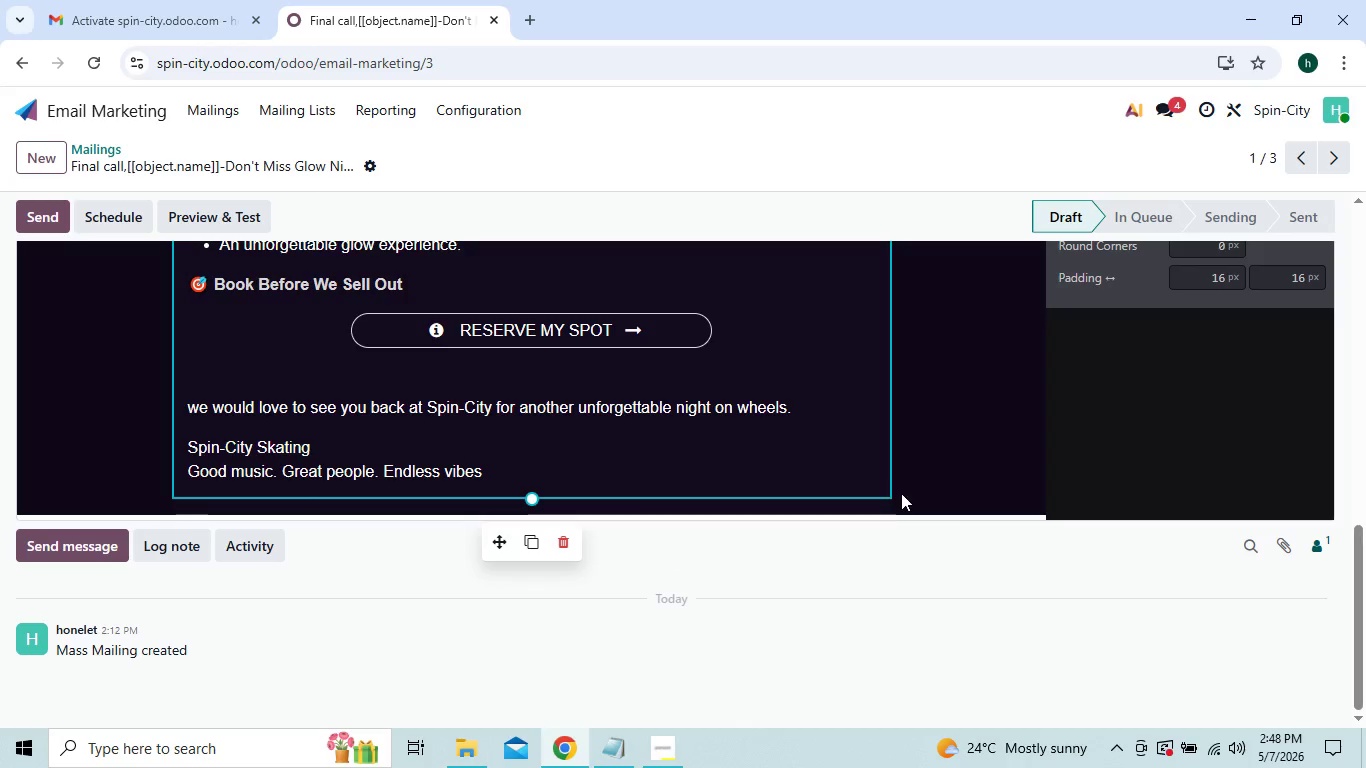 
left_click([901, 493])
 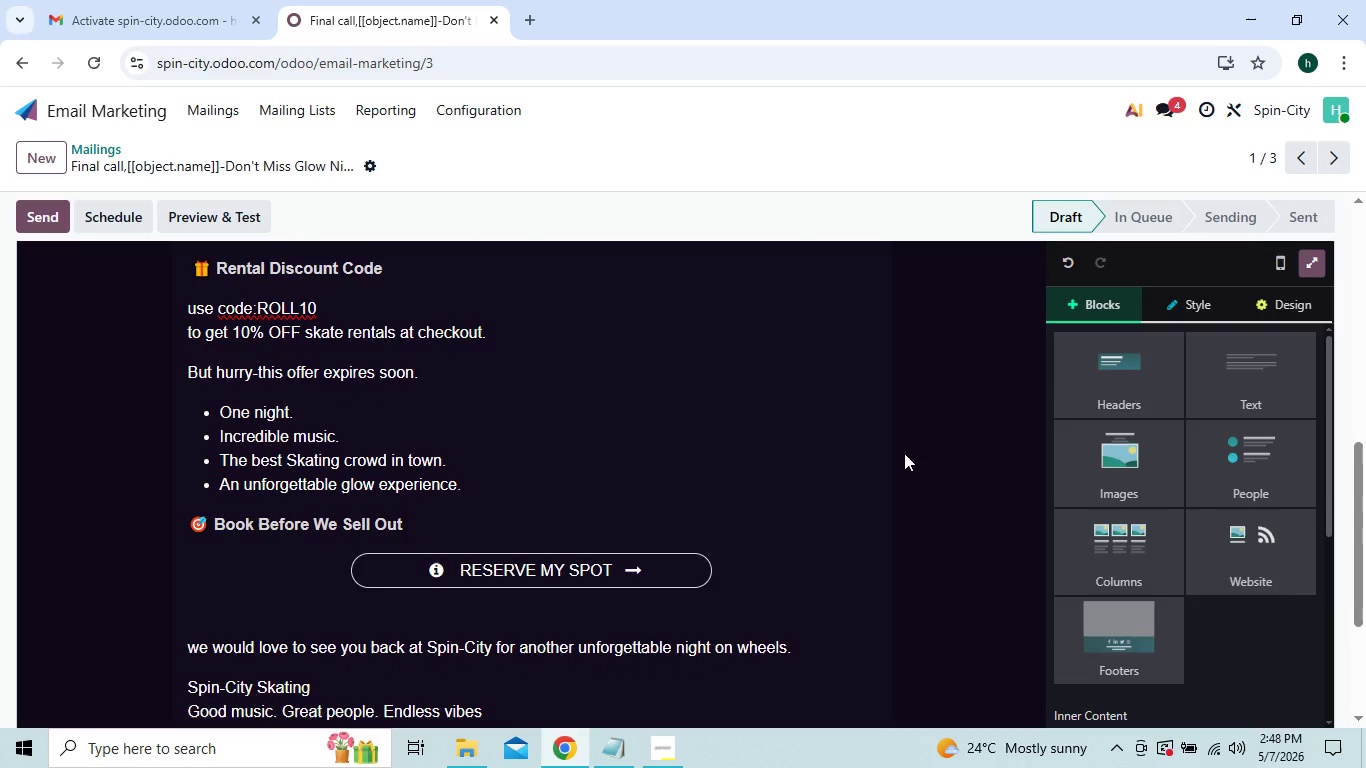 
wait(12.23)
 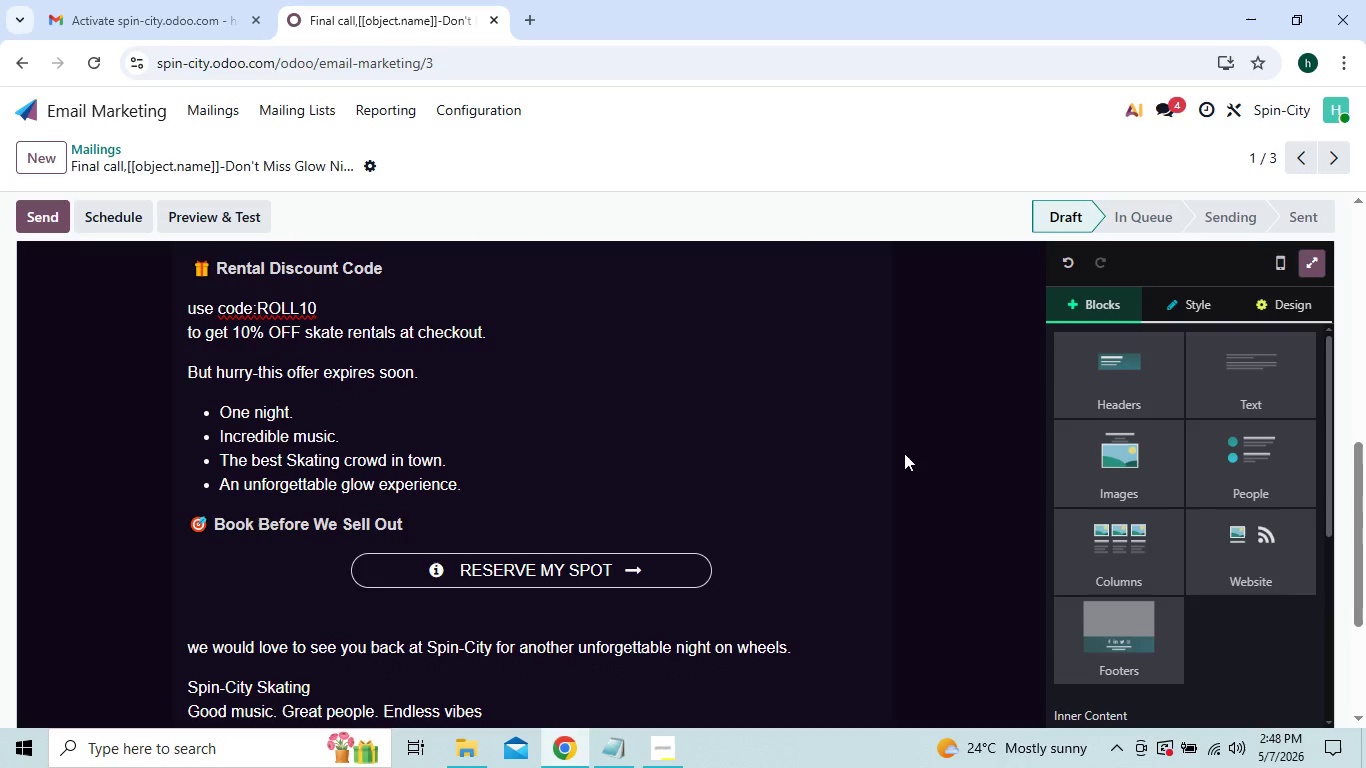 
left_click([697, 576])
 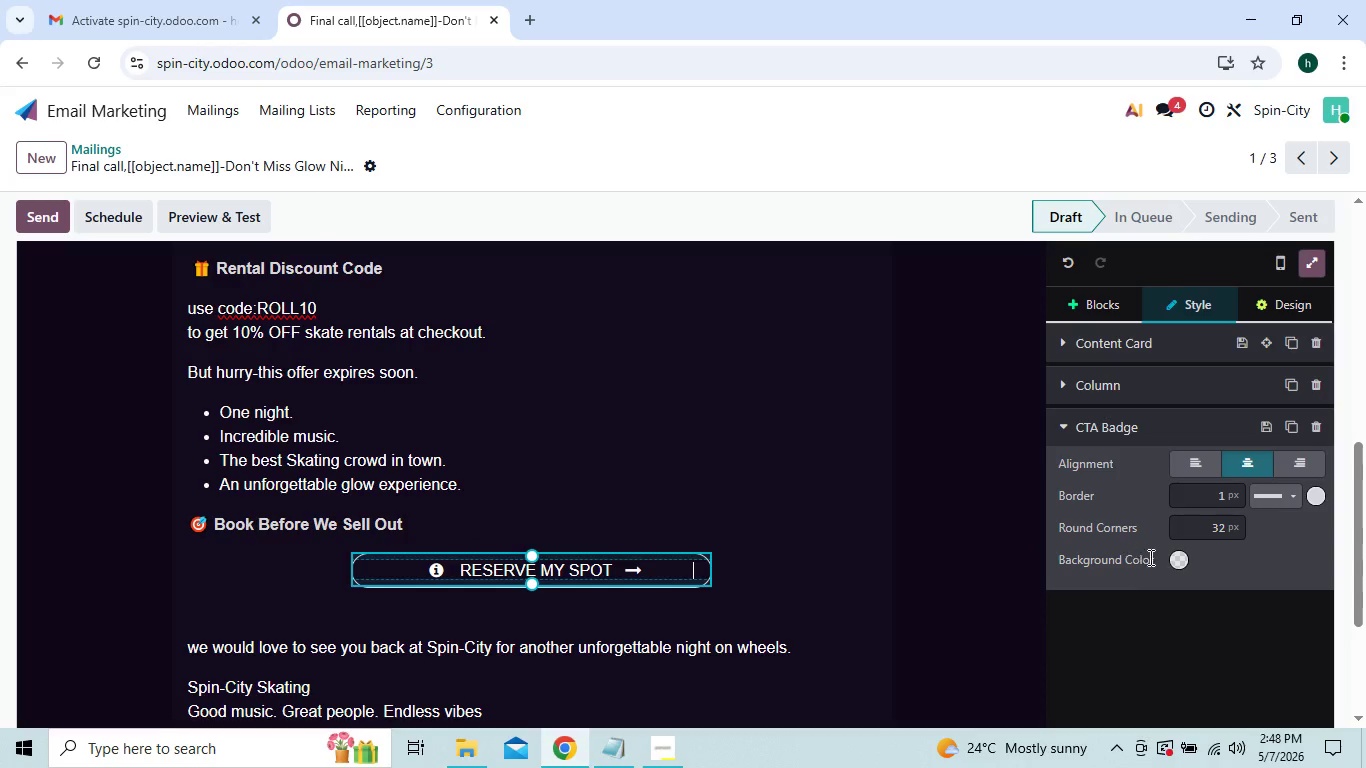 
left_click([1183, 558])
 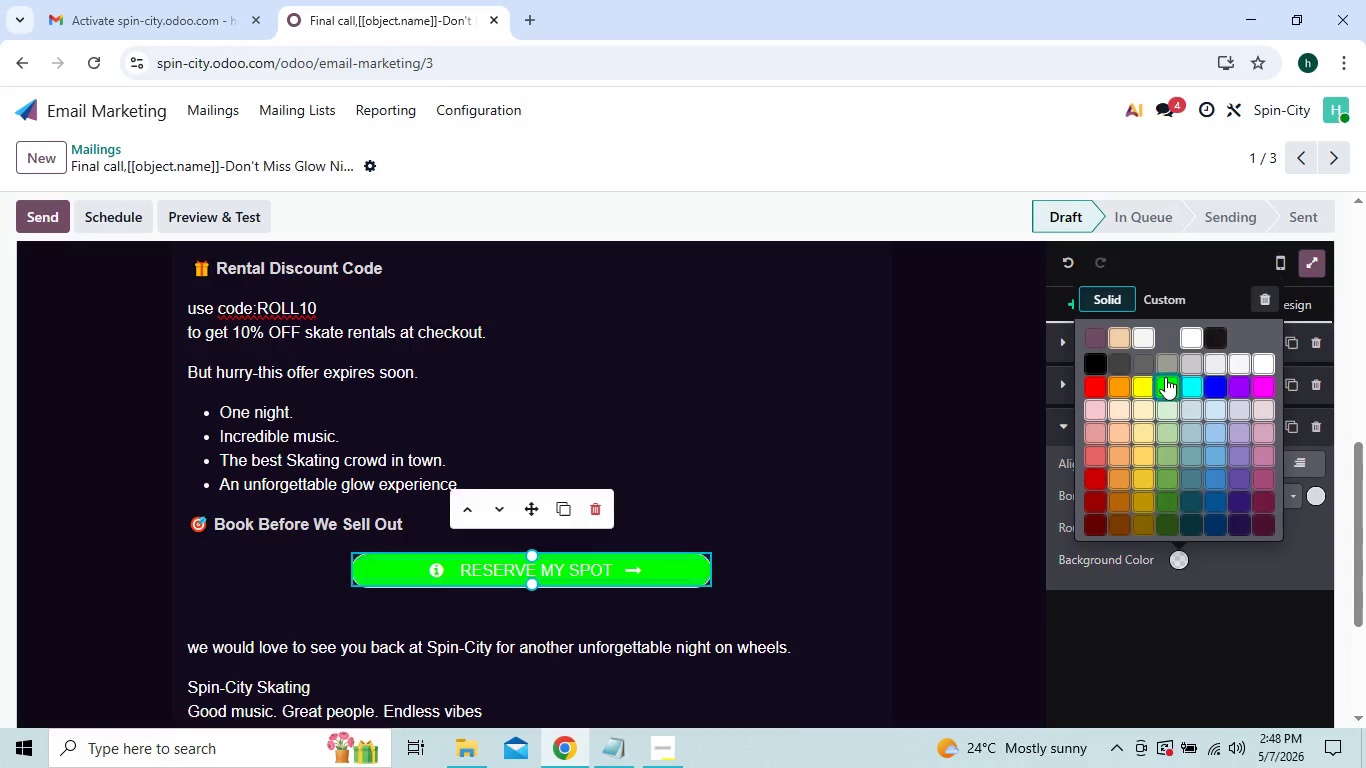 
left_click([1167, 301])
 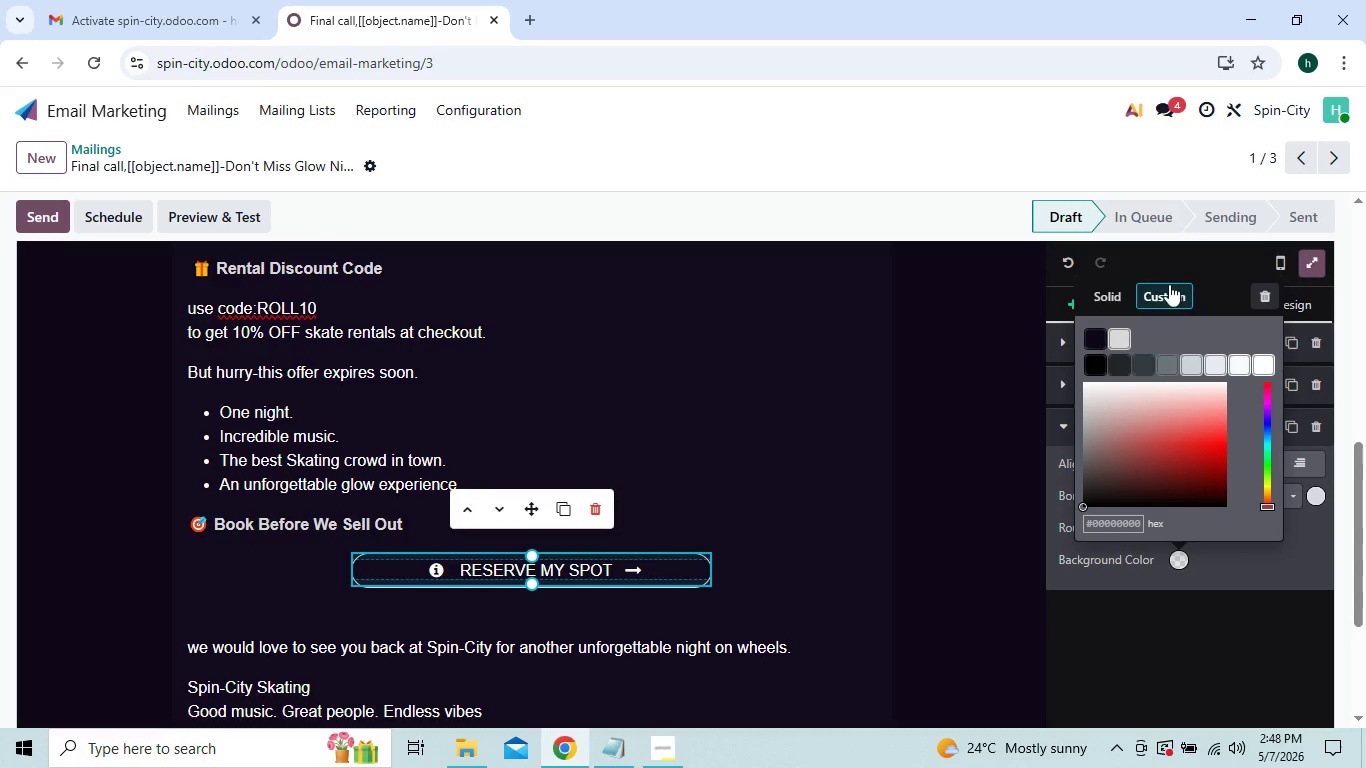 
wait(5.81)
 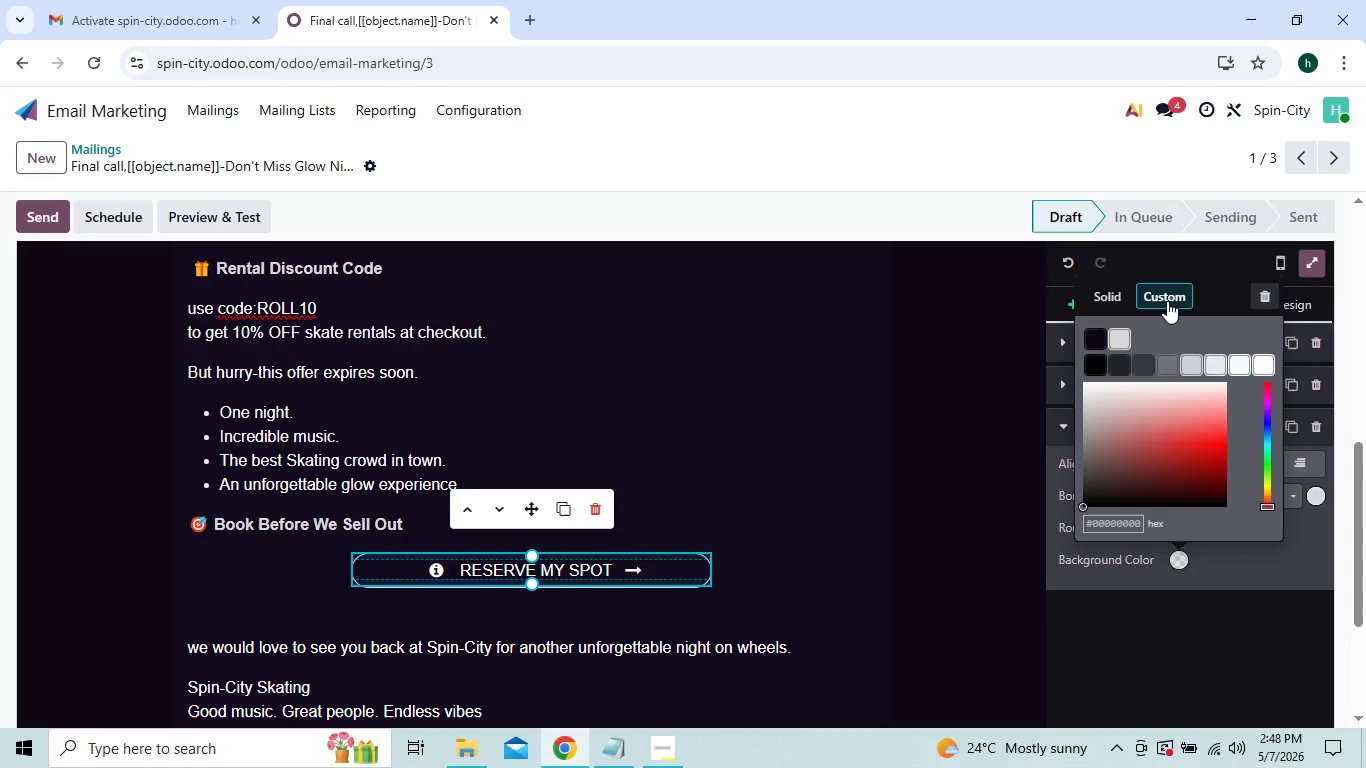 
left_click([1109, 523])
 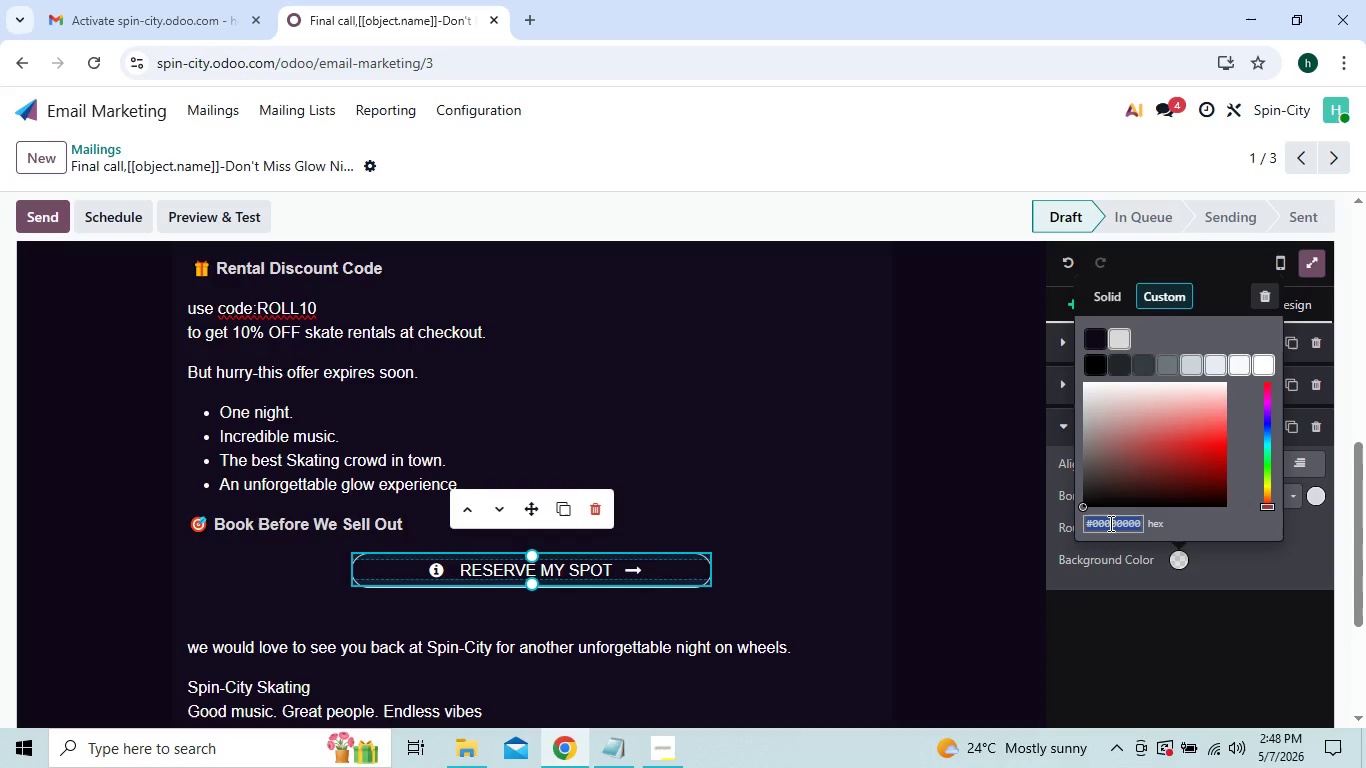 
type(ff)
 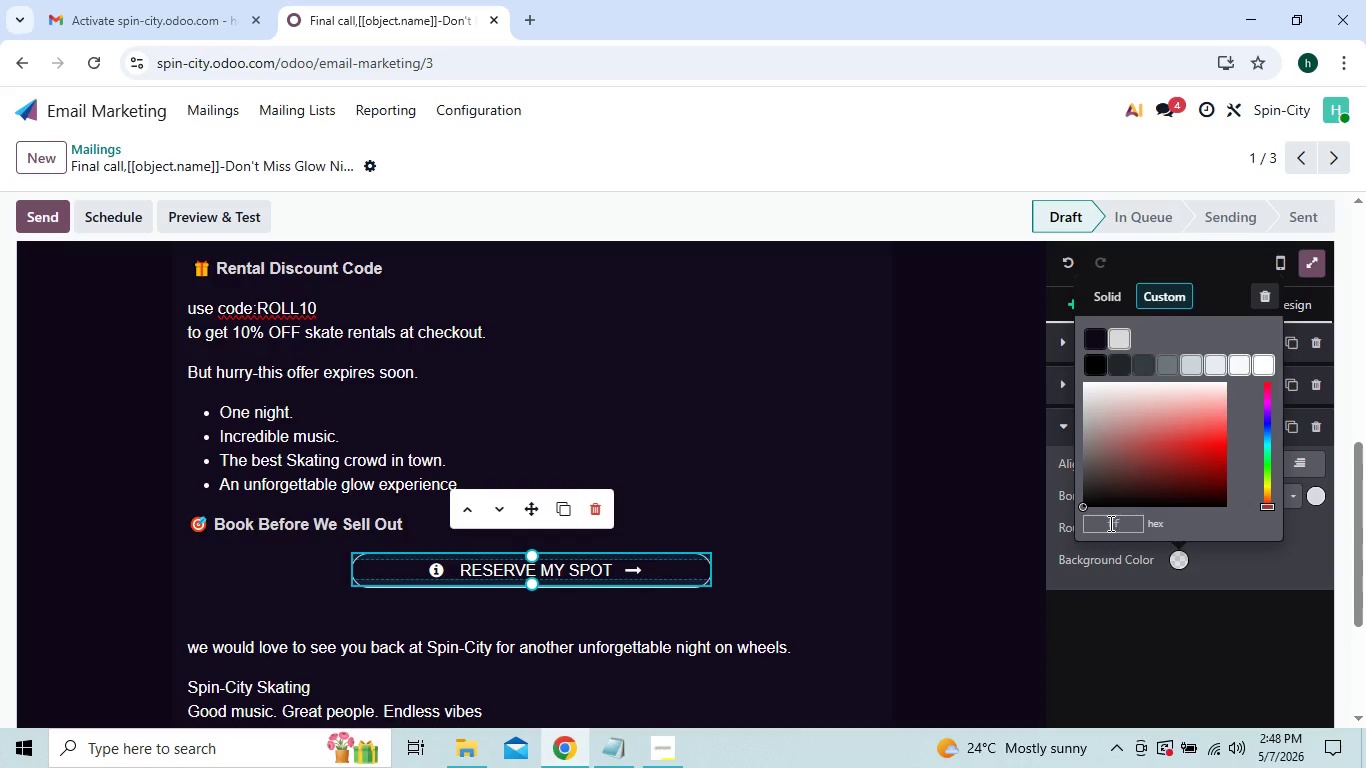 
type(3131)
 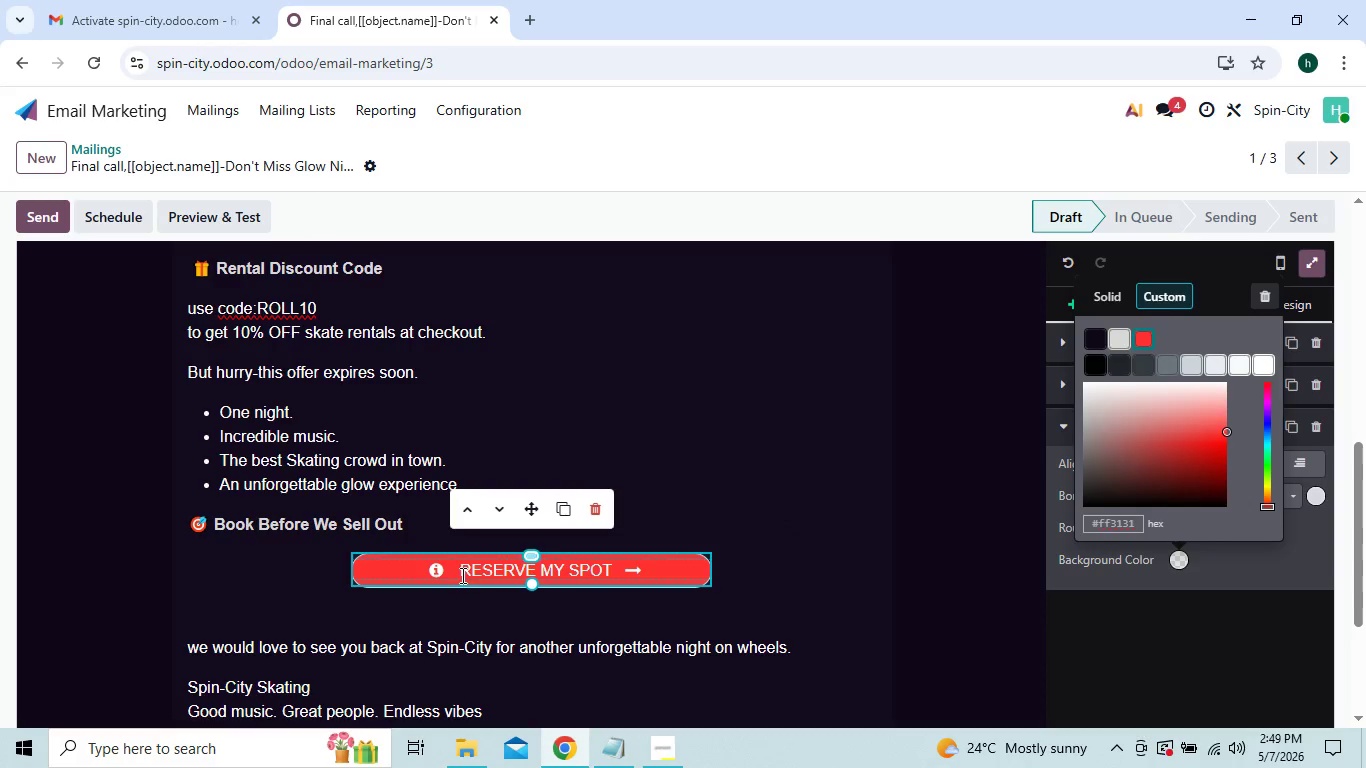 
left_click_drag(start_coordinate=[457, 572], to_coordinate=[612, 566])
 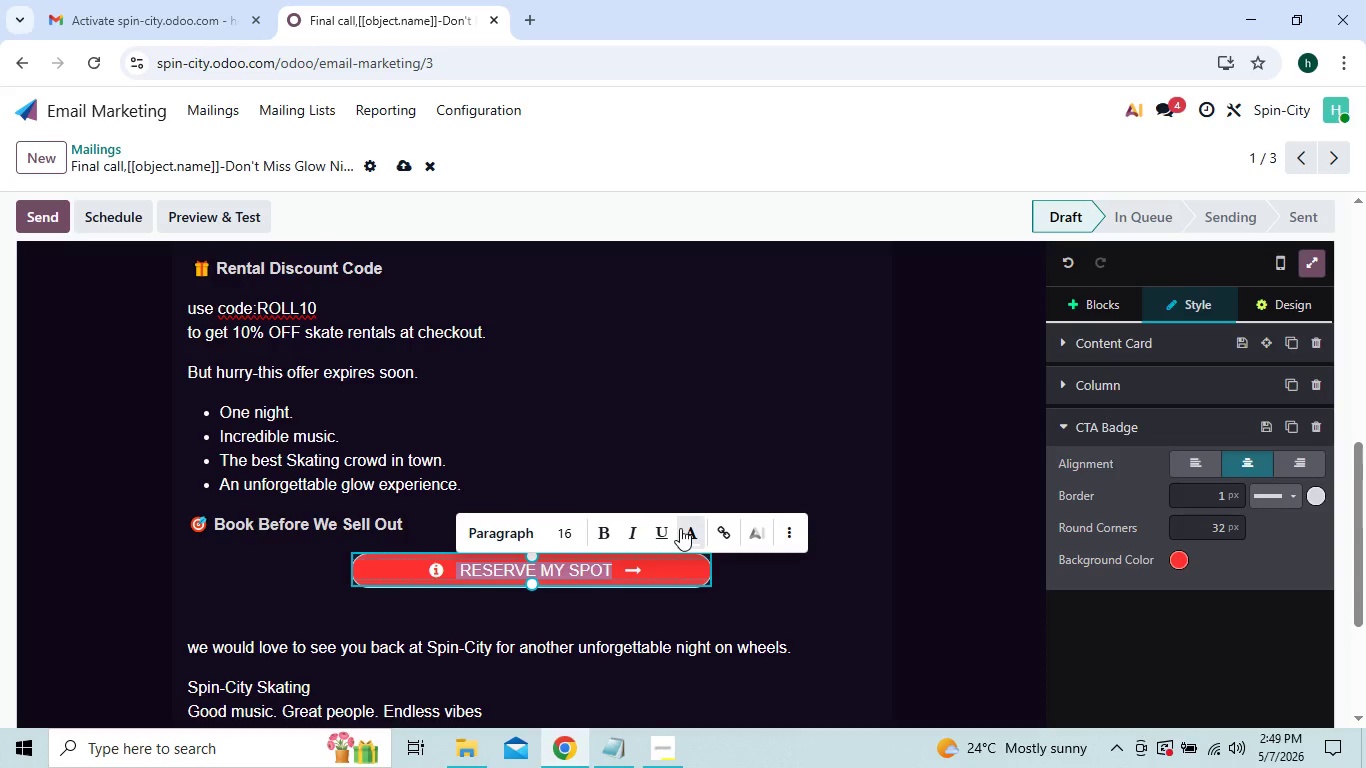 
left_click([680, 528])
 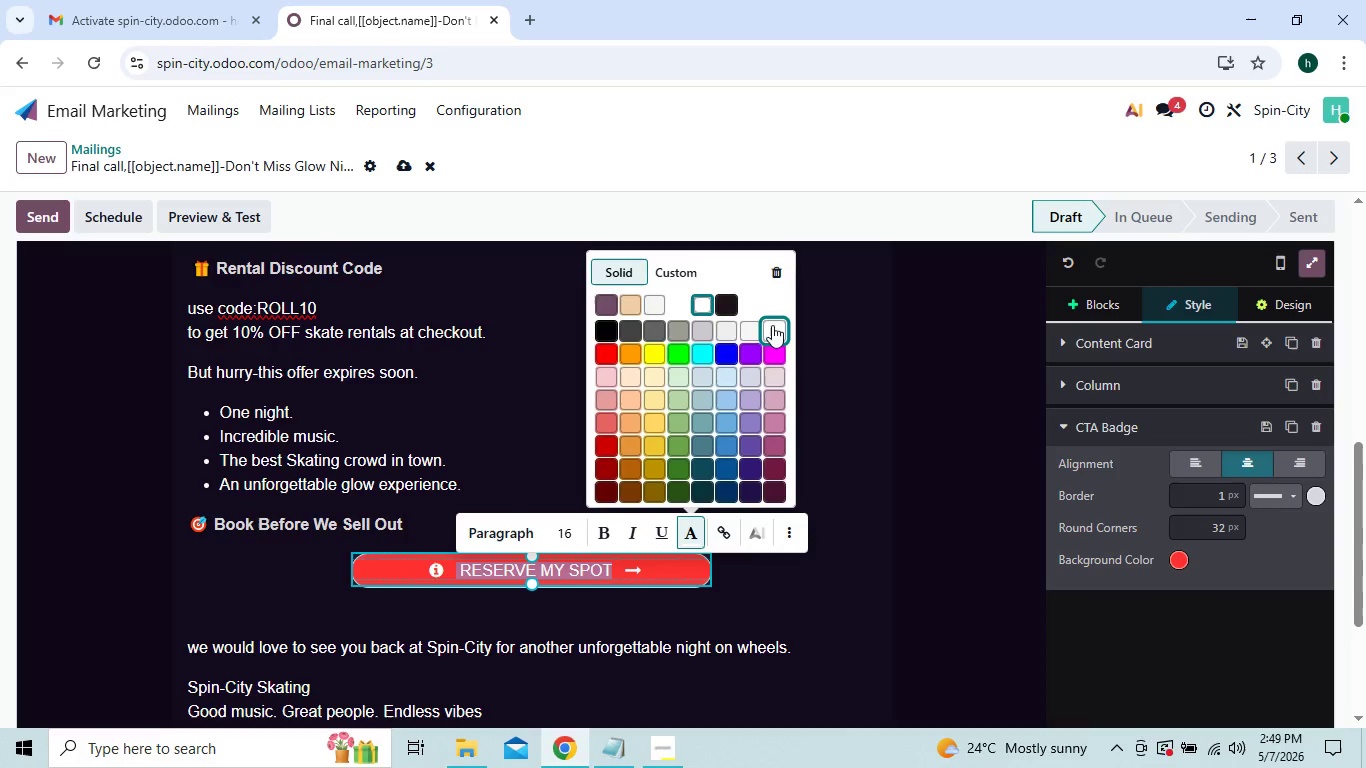 
left_click([654, 261])
 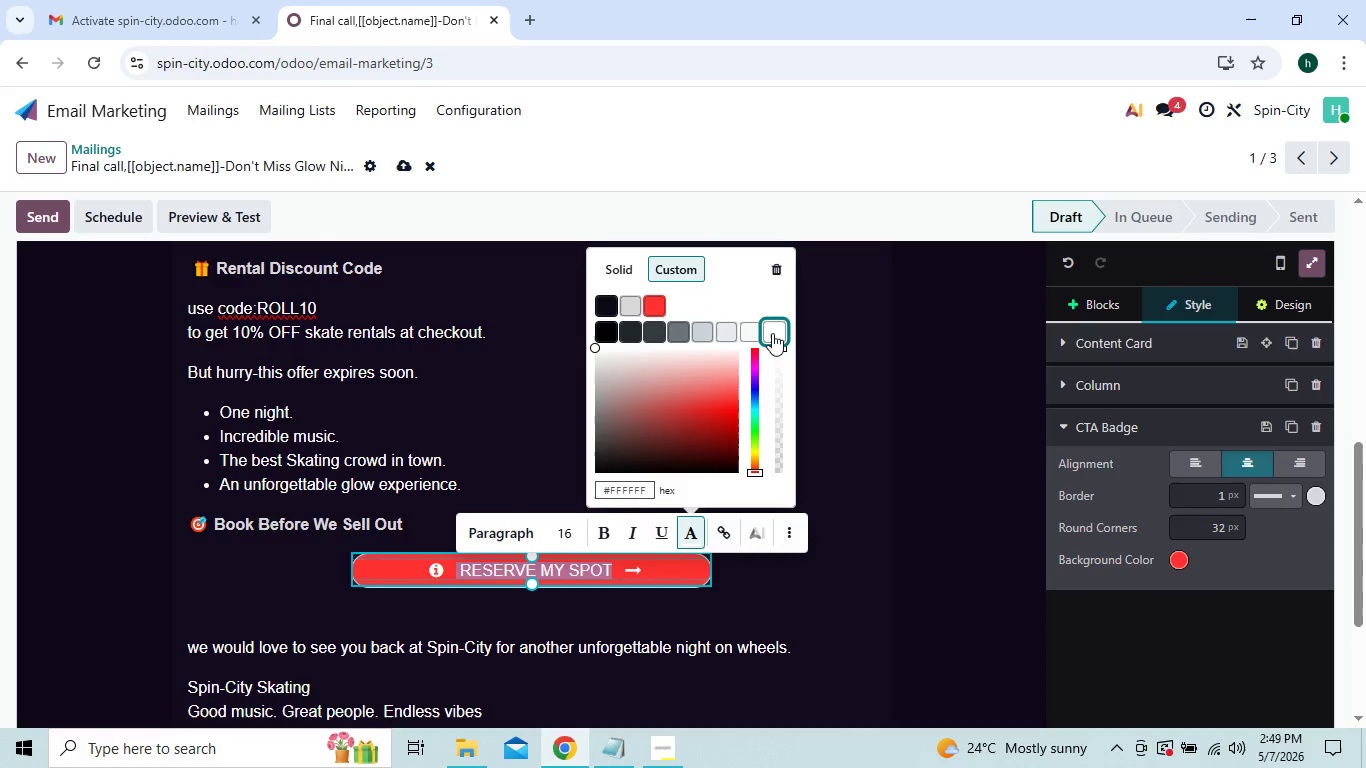 
left_click([772, 333])
 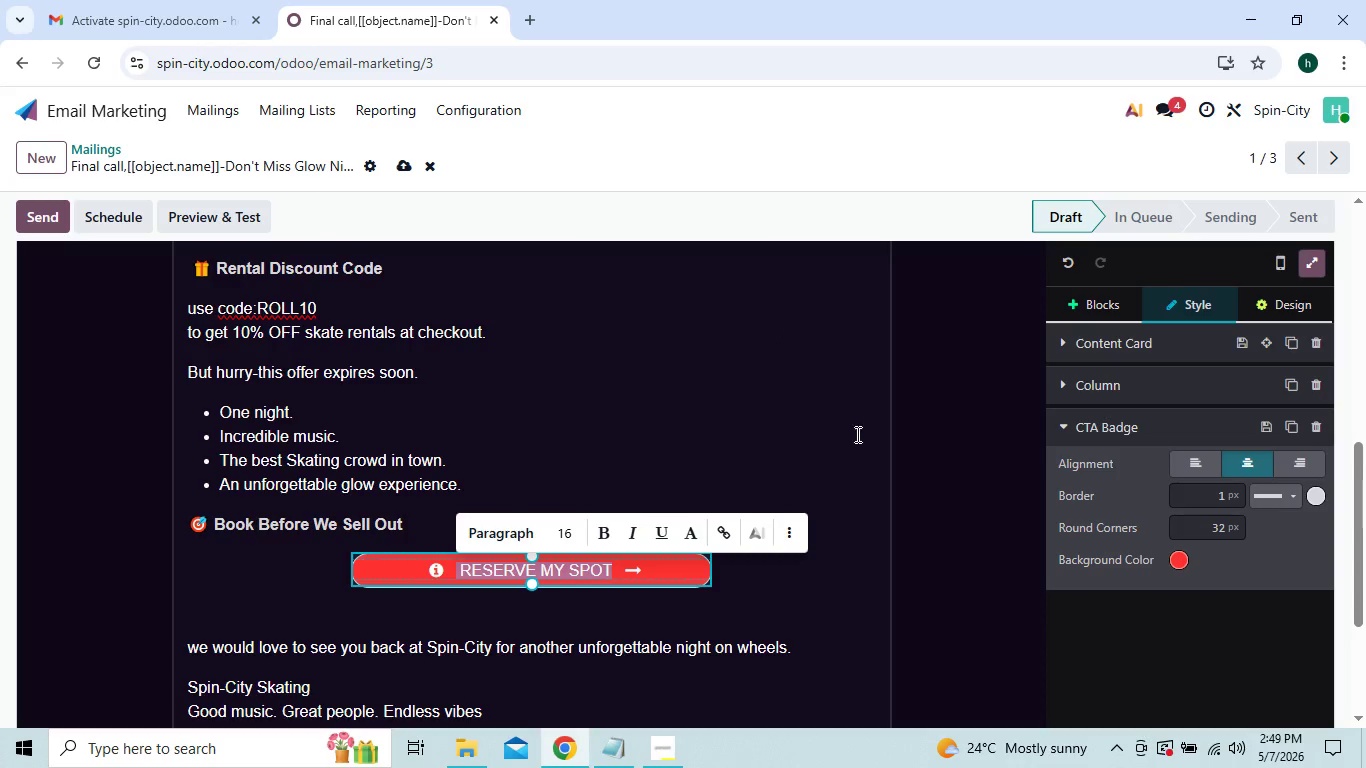 
left_click([854, 434])
 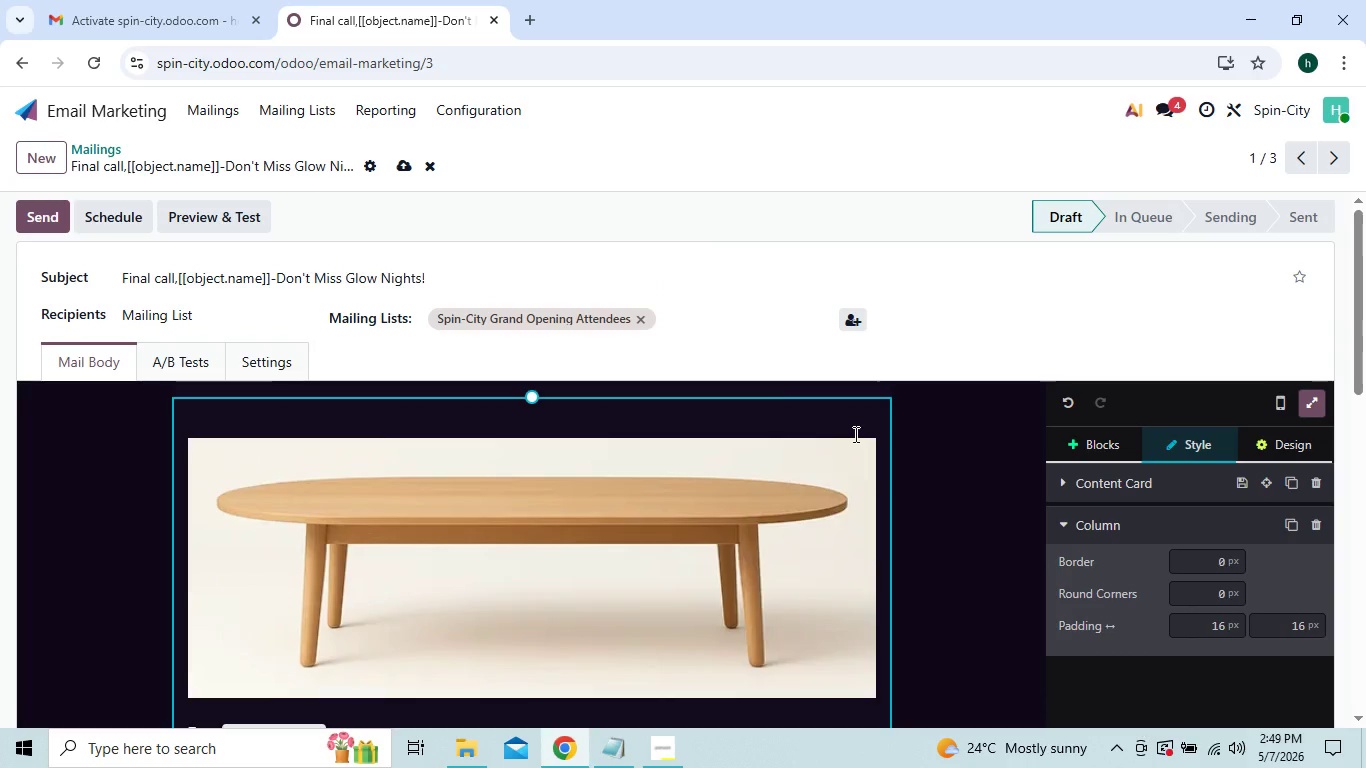 
wait(5.45)
 